 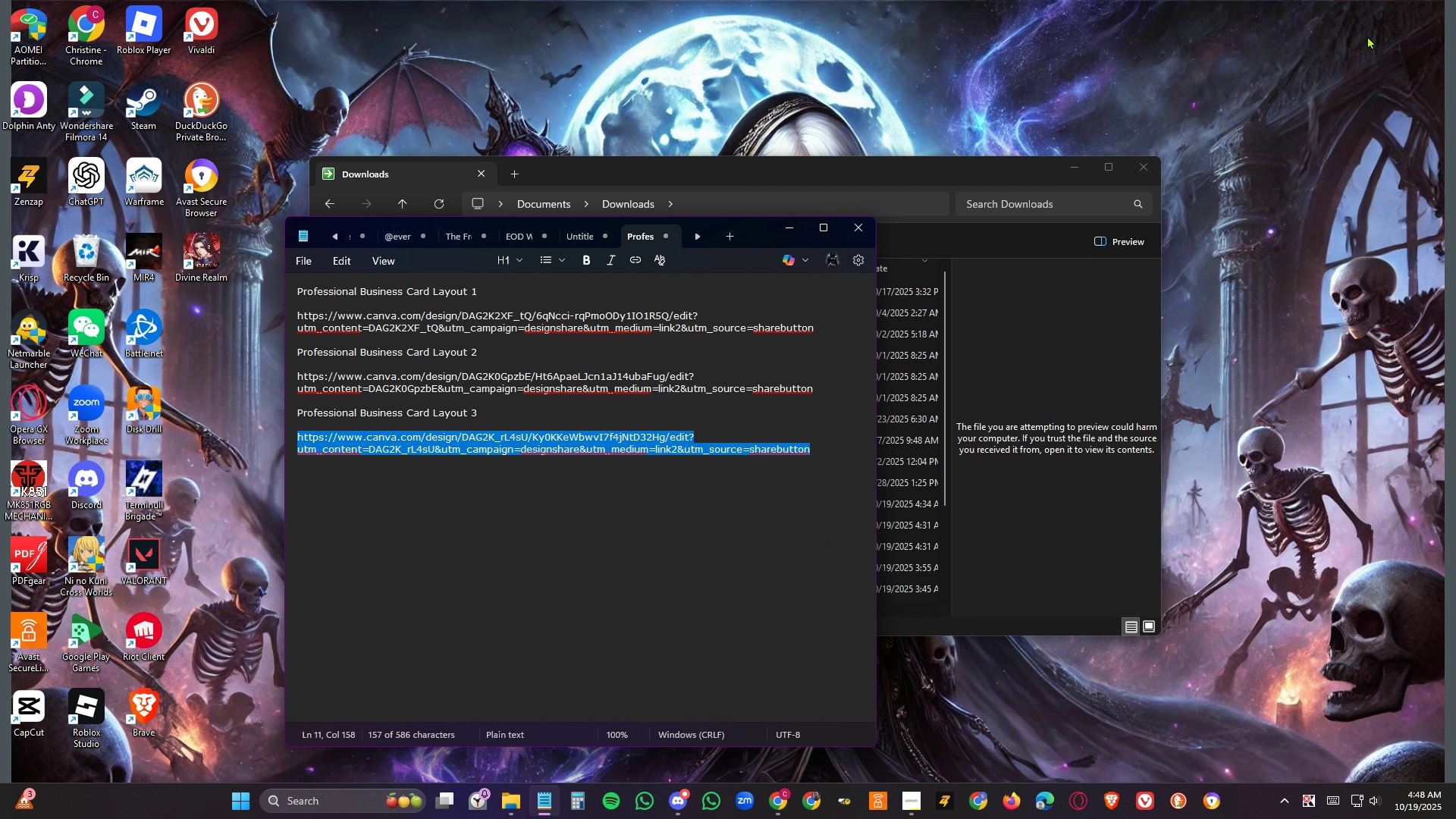 
left_click([1072, 171])
 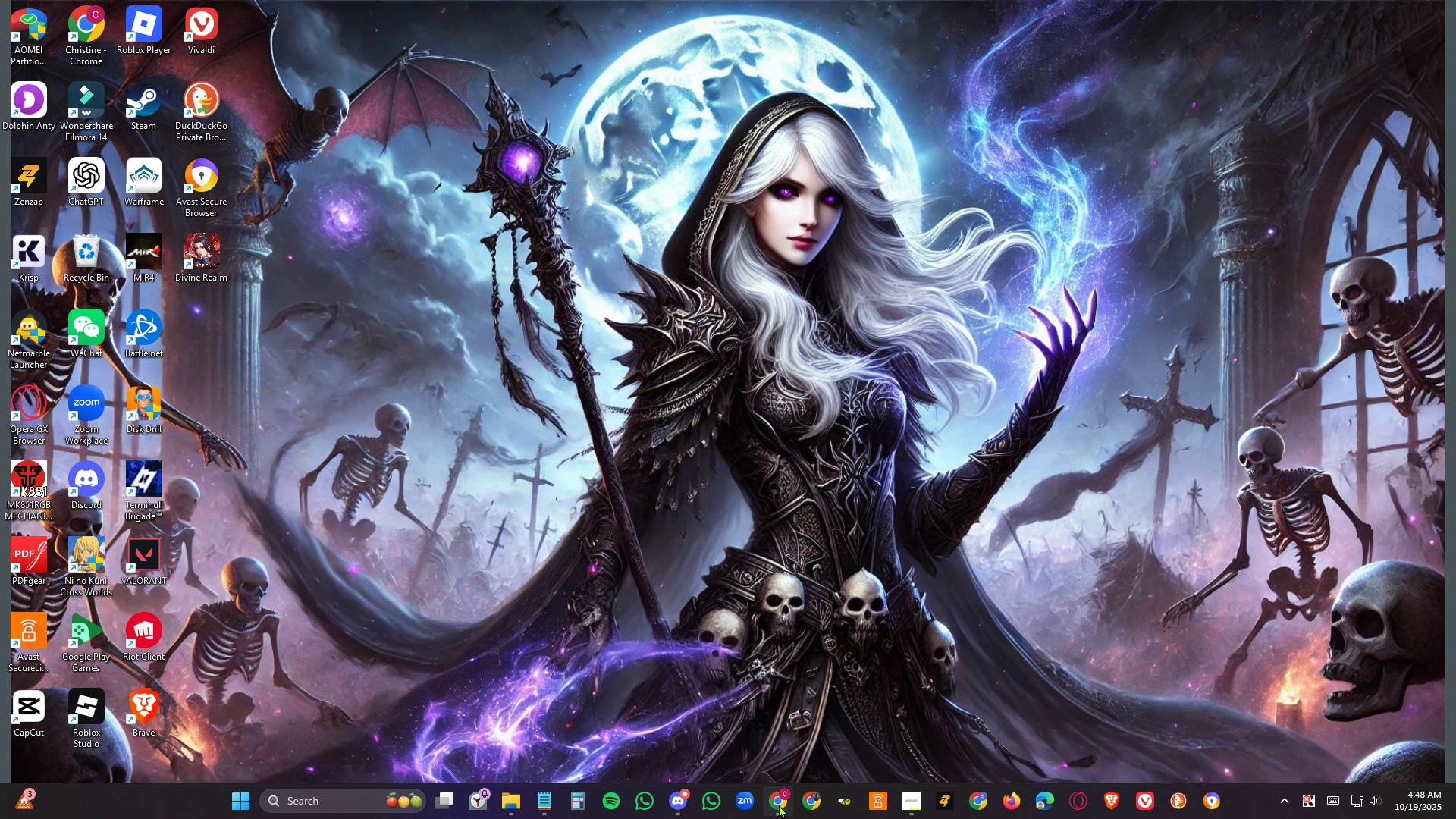 
left_click([778, 804])
 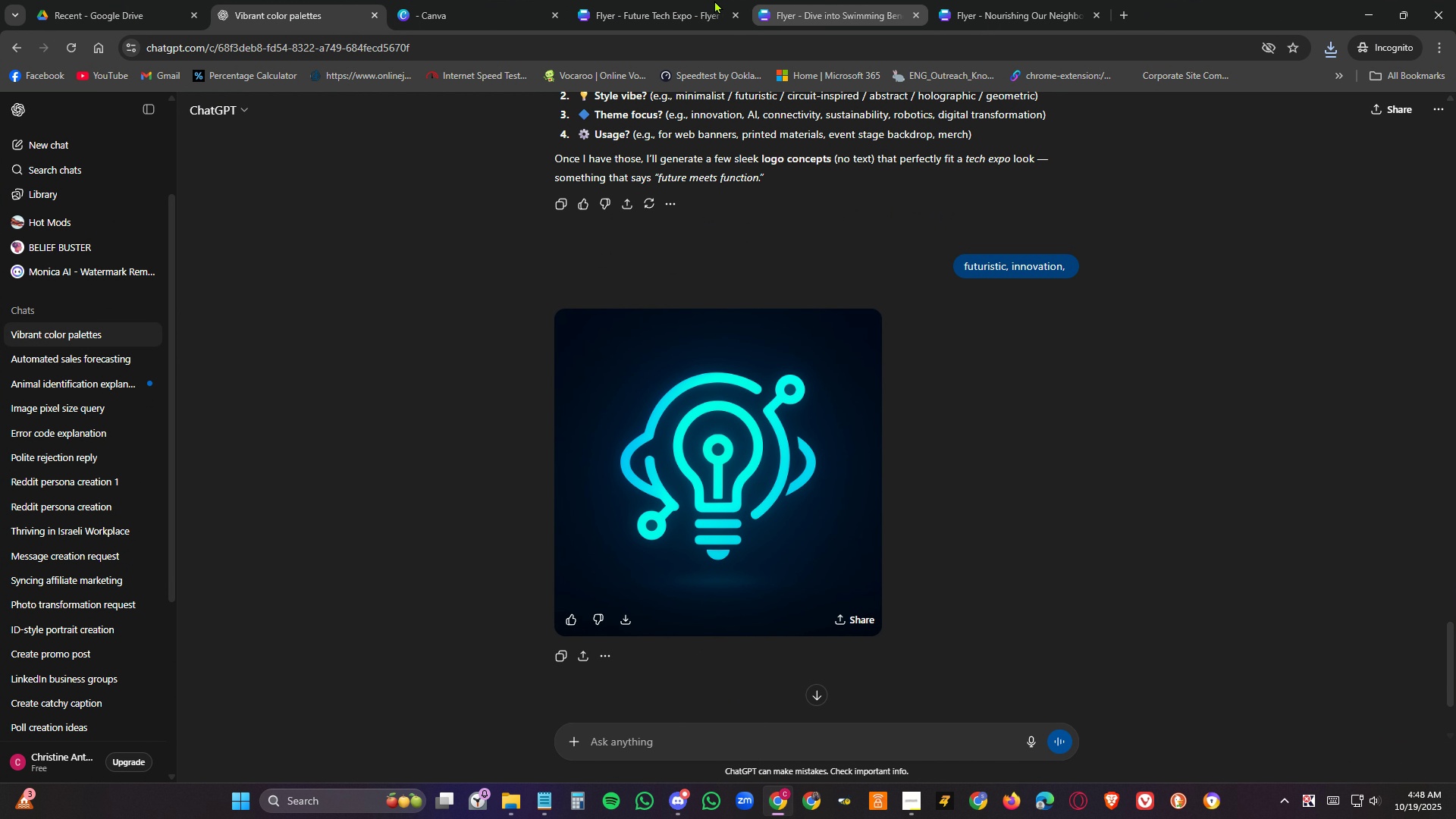 
left_click([677, 5])
 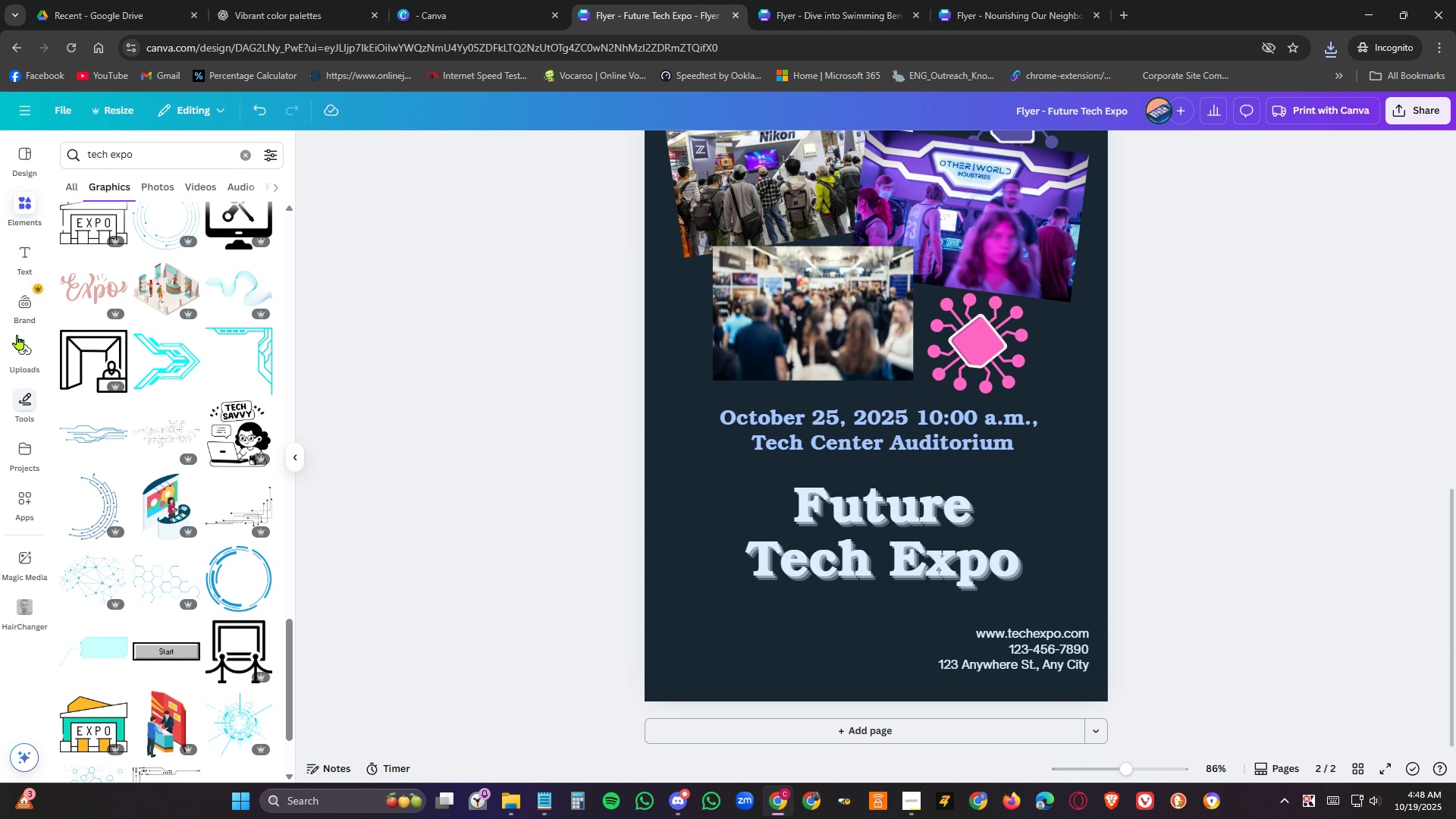 
left_click([22, 359])
 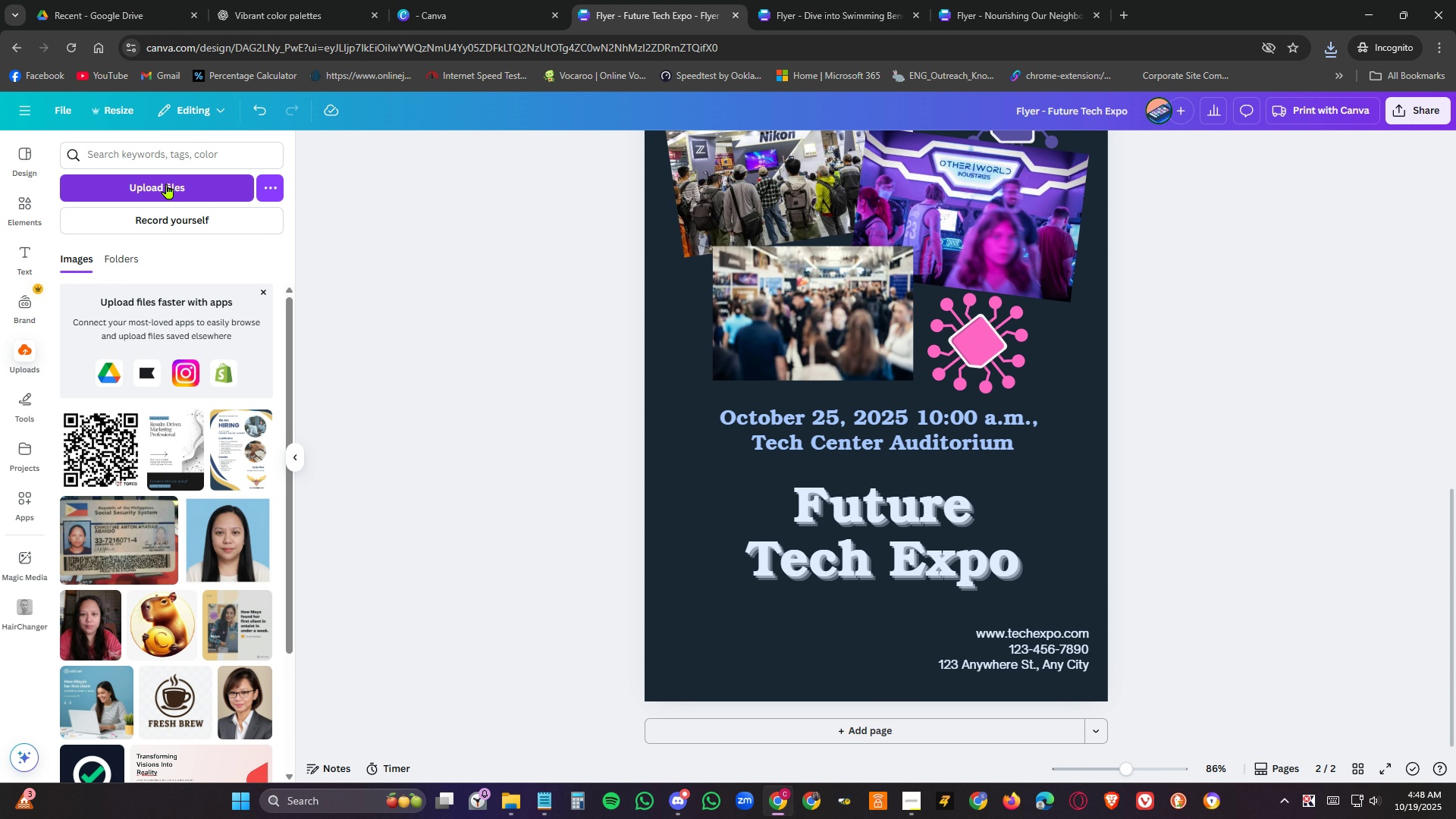 
left_click([167, 184])
 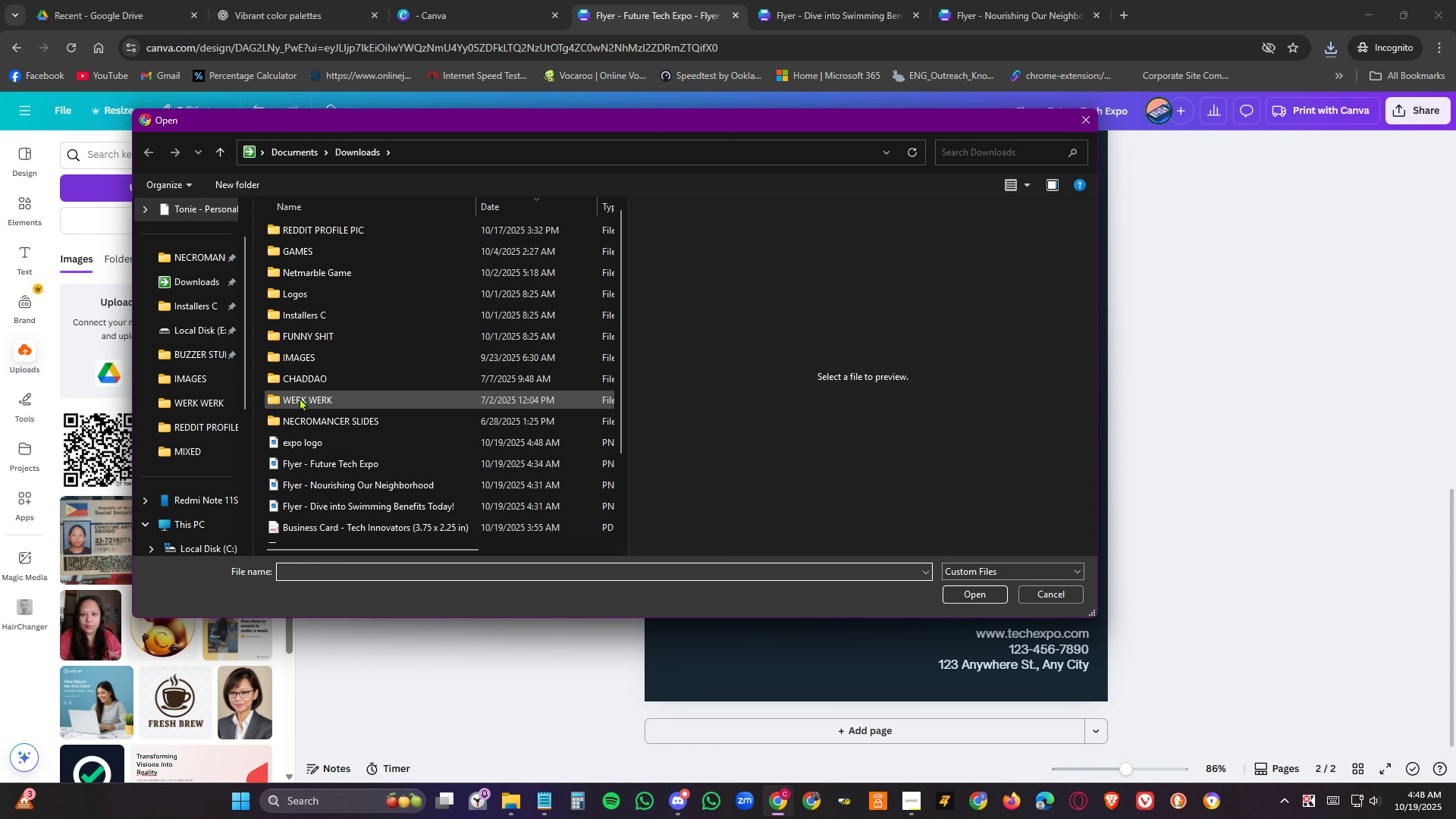 
left_click([306, 447])
 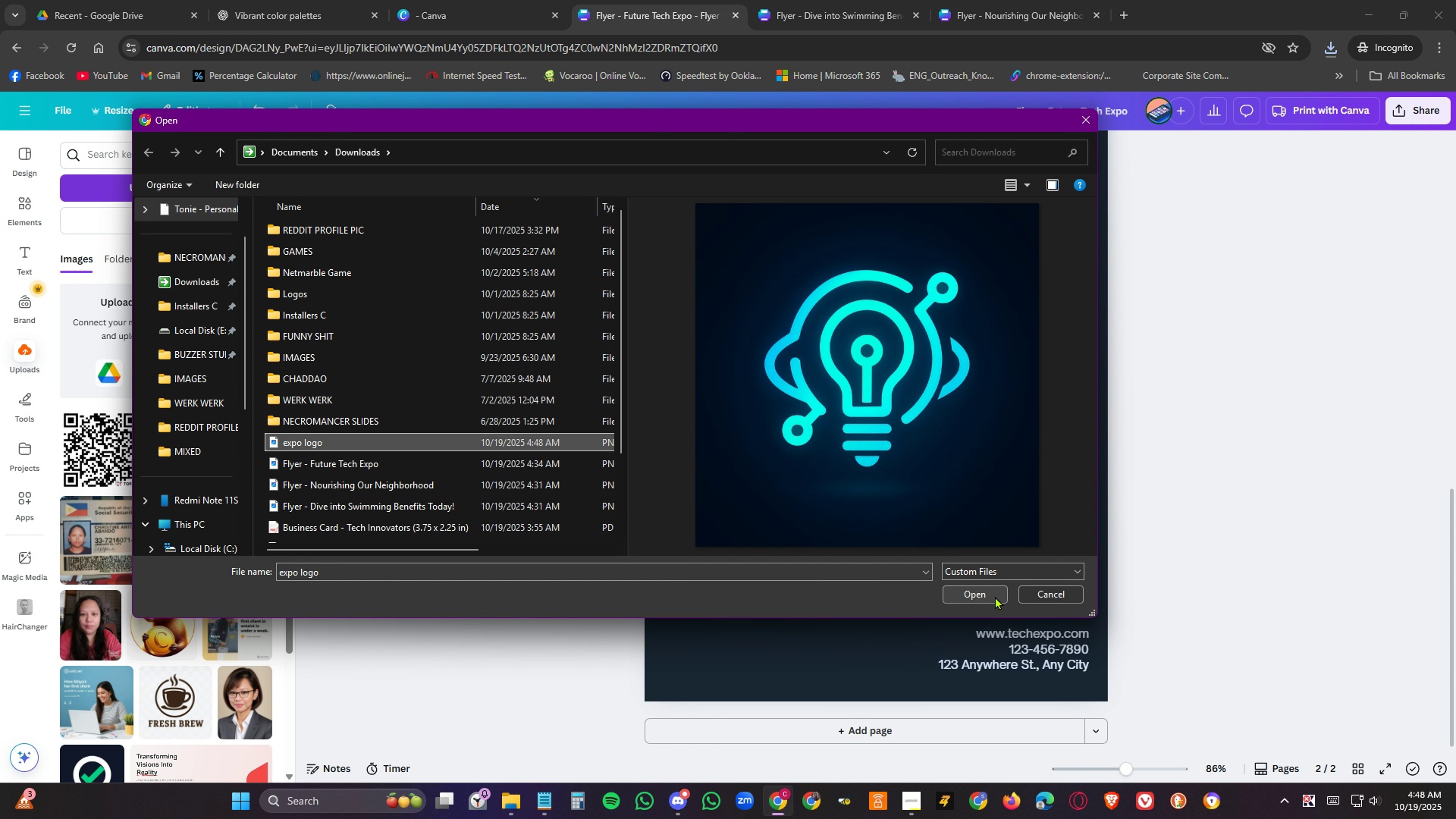 
left_click([995, 596])
 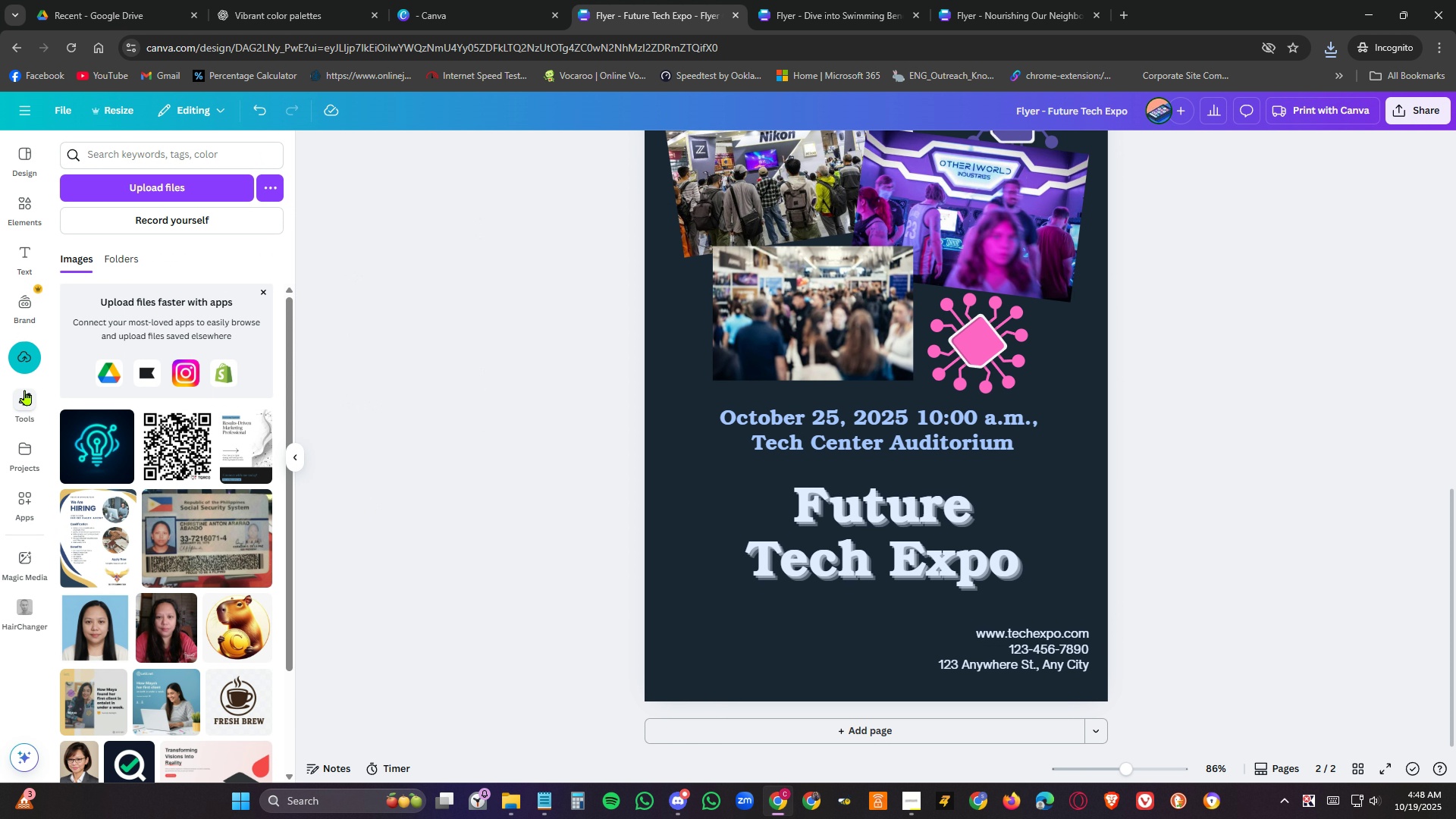 
wait(6.5)
 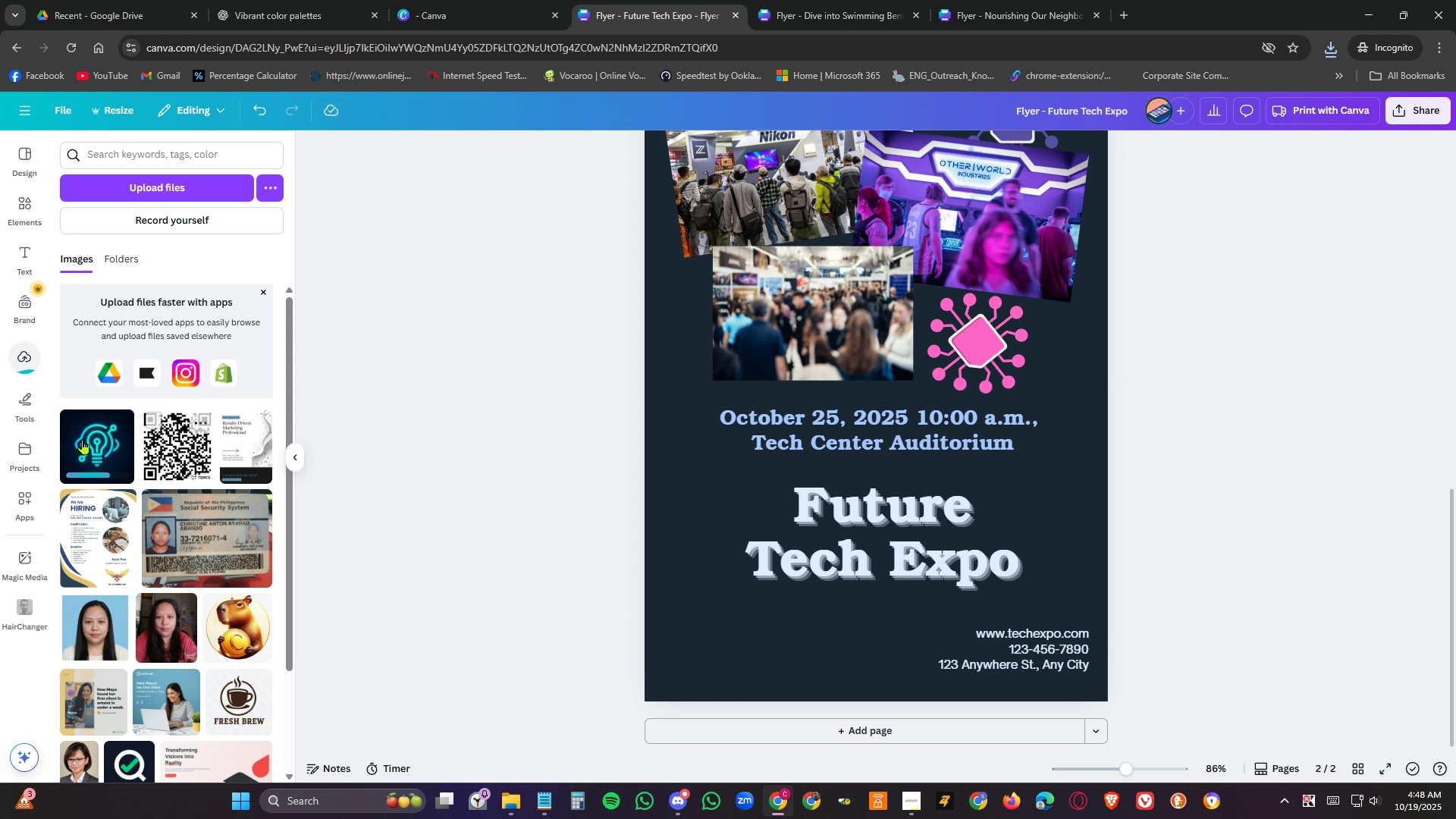 
left_click([105, 451])
 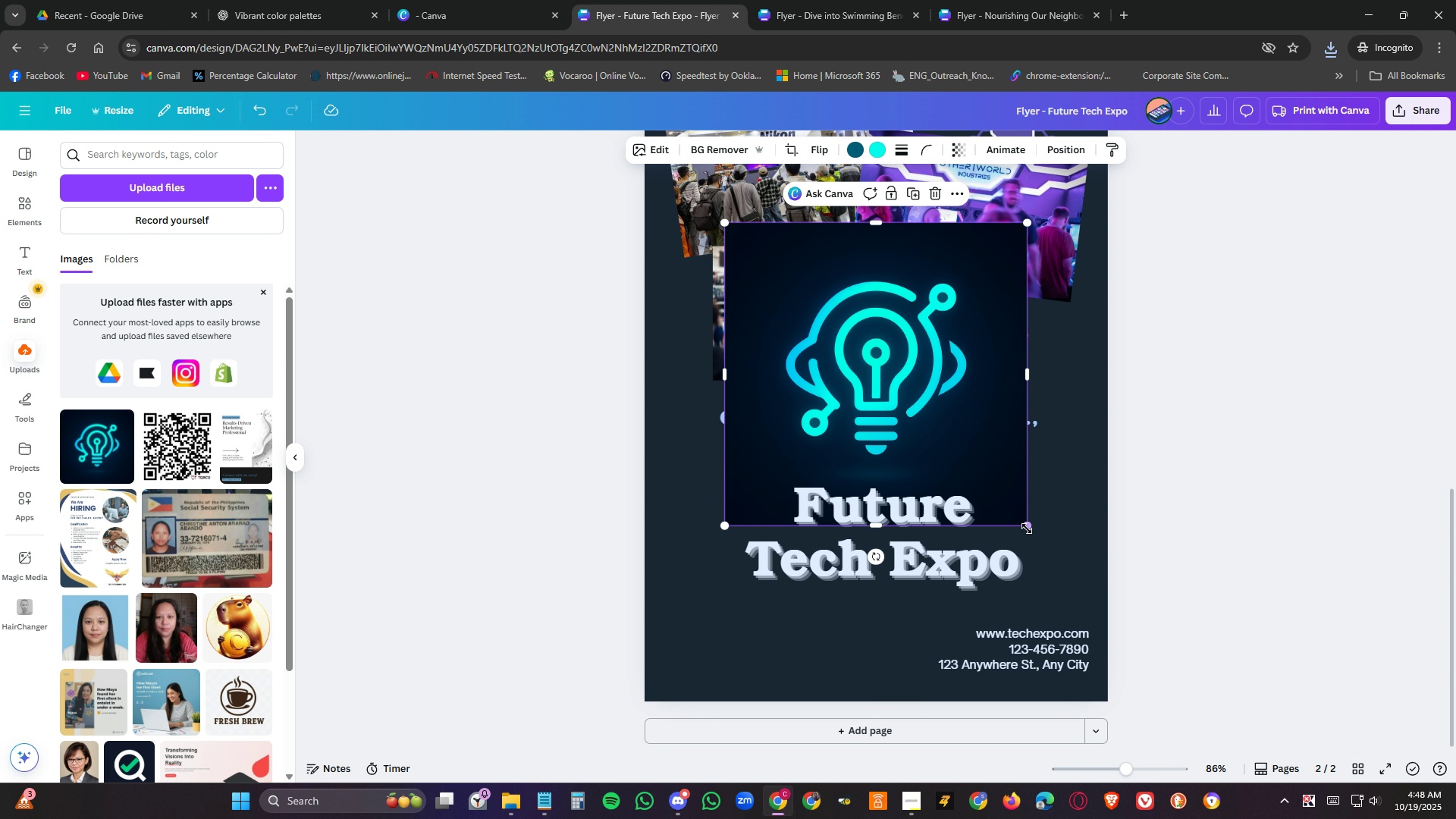 
left_click_drag(start_coordinate=[1027, 529], to_coordinate=[856, 382])
 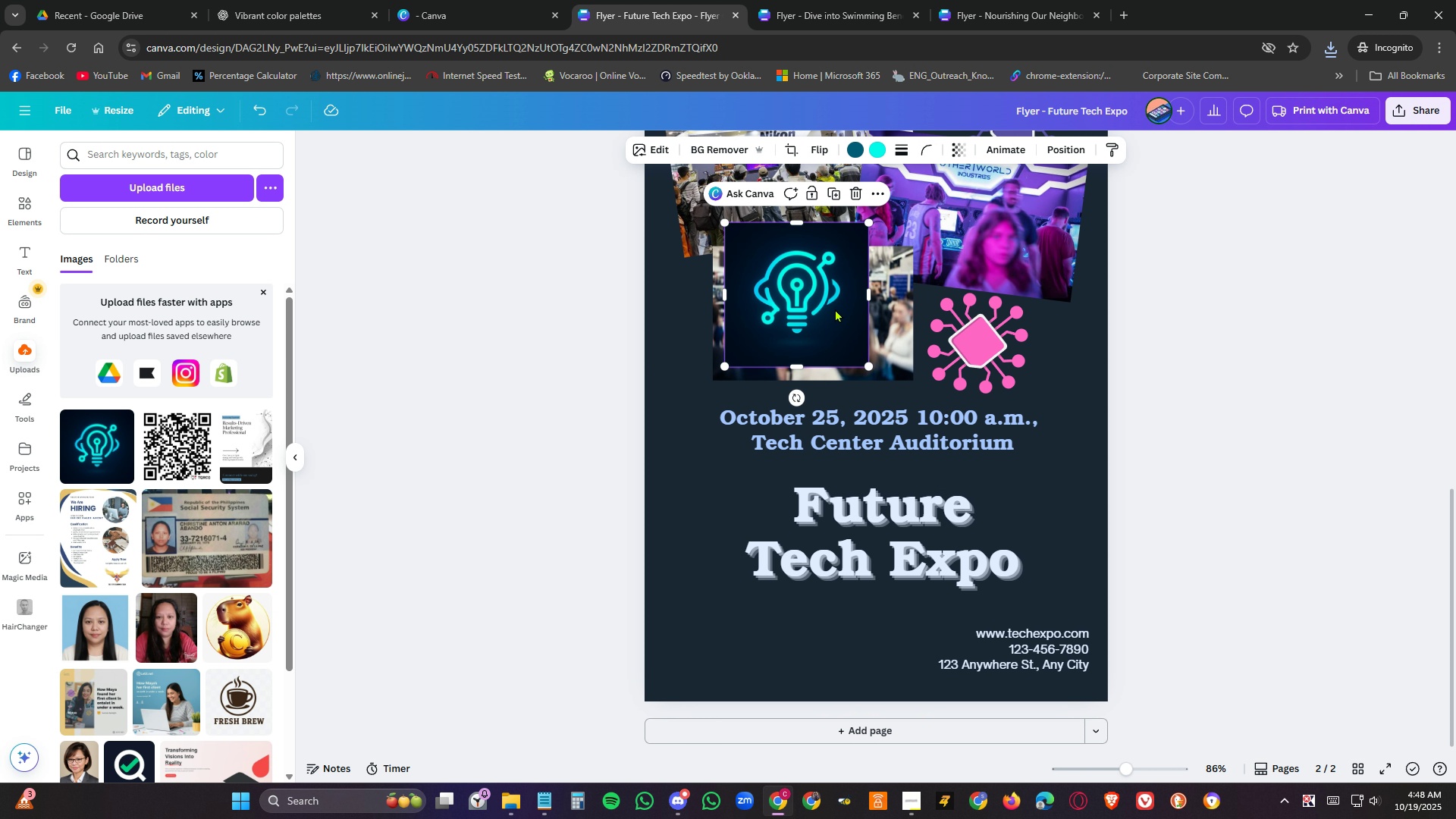 
left_click_drag(start_coordinate=[835, 309], to_coordinate=[775, 626])
 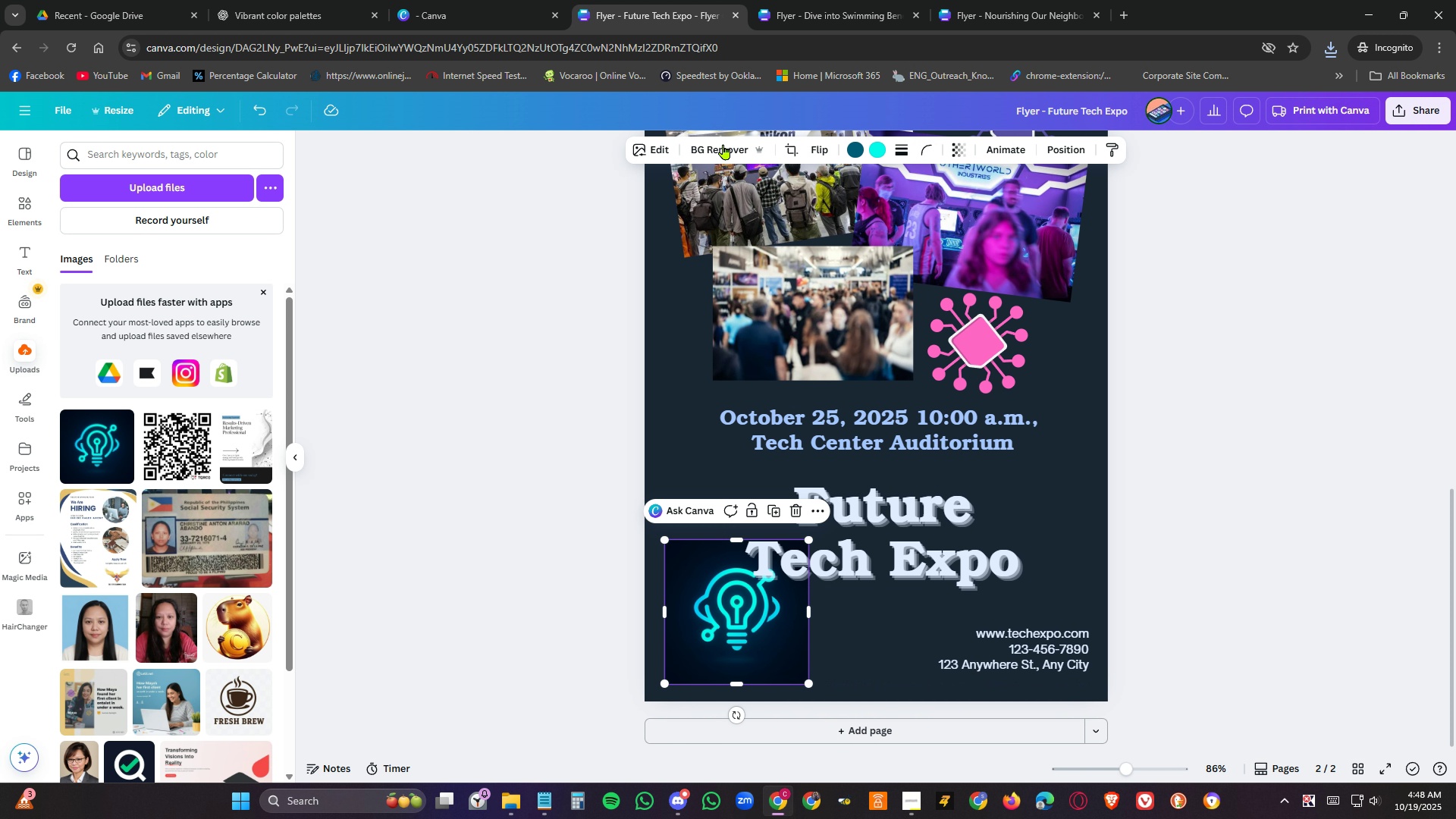 
left_click([717, 145])
 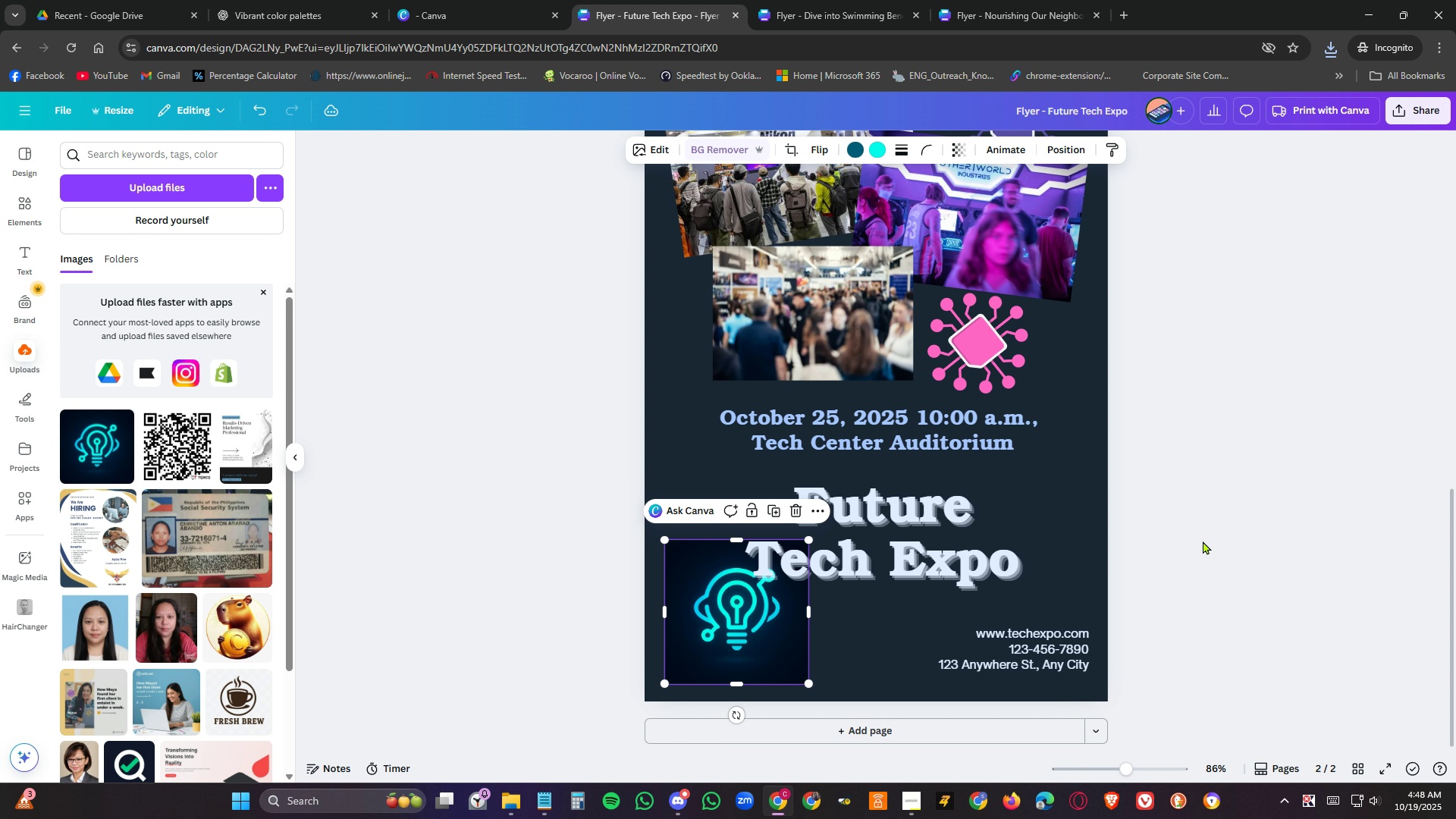 
wait(6.83)
 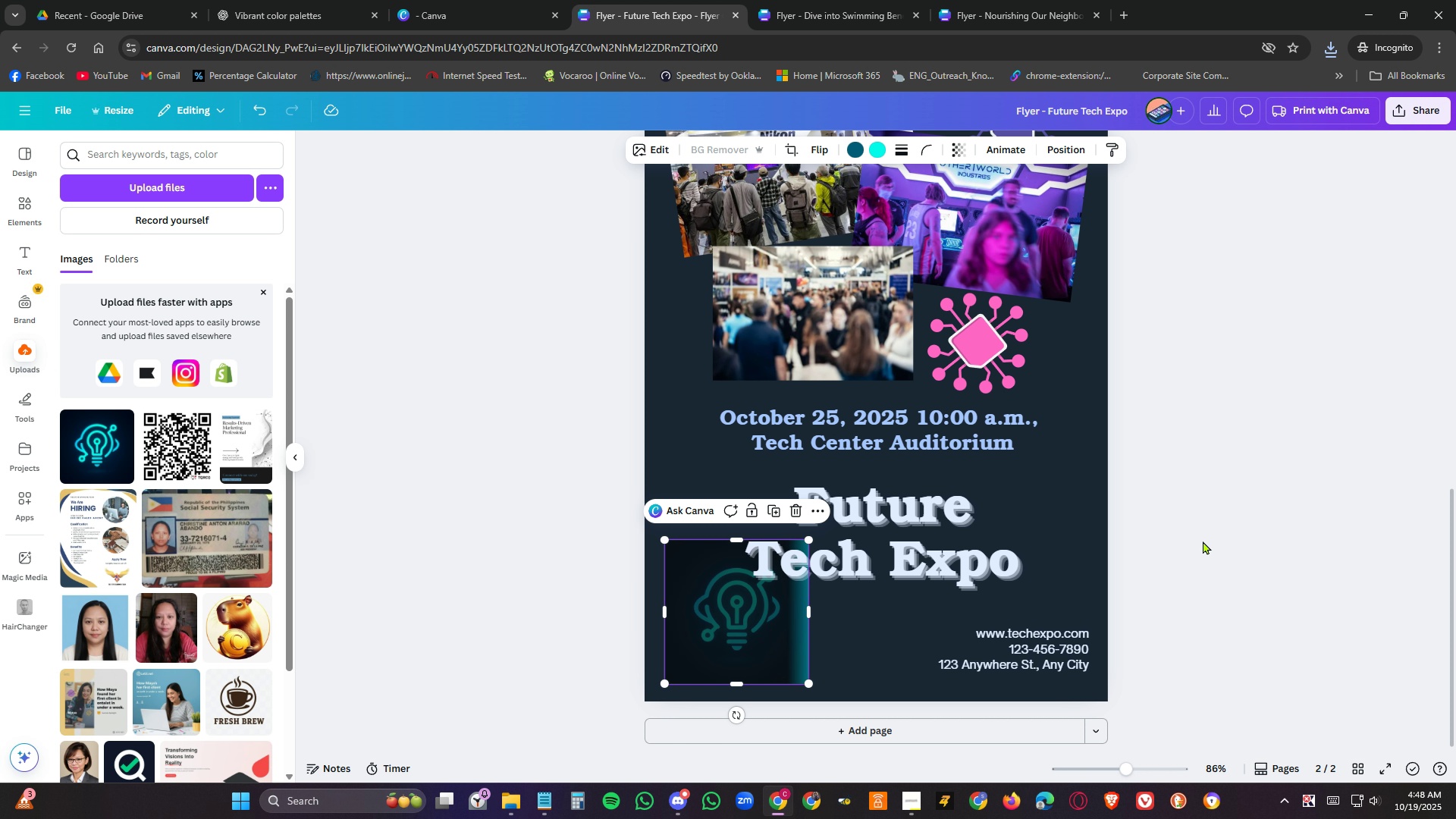 
left_click([765, 639])
 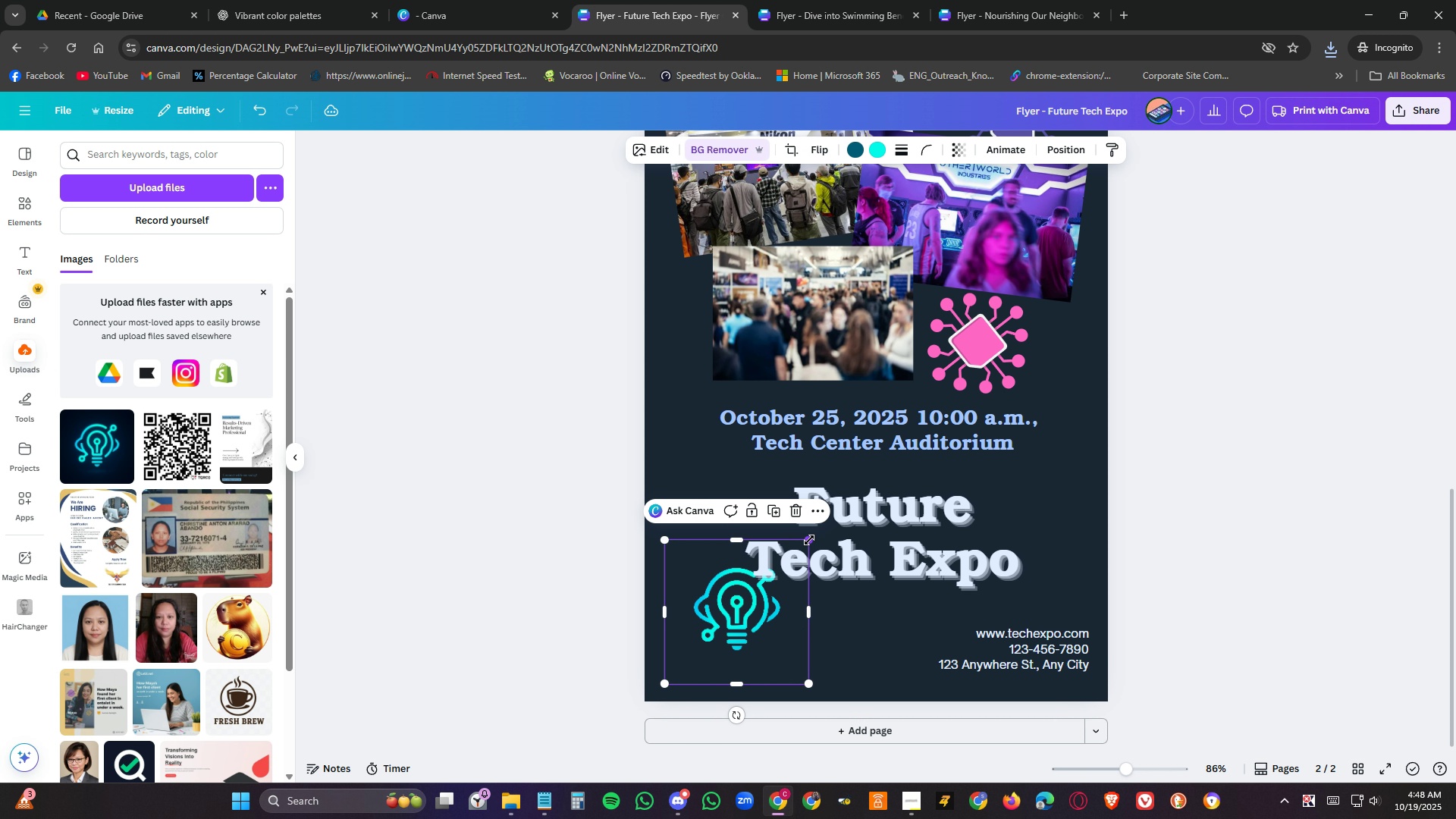 
left_click_drag(start_coordinate=[809, 540], to_coordinate=[734, 606])
 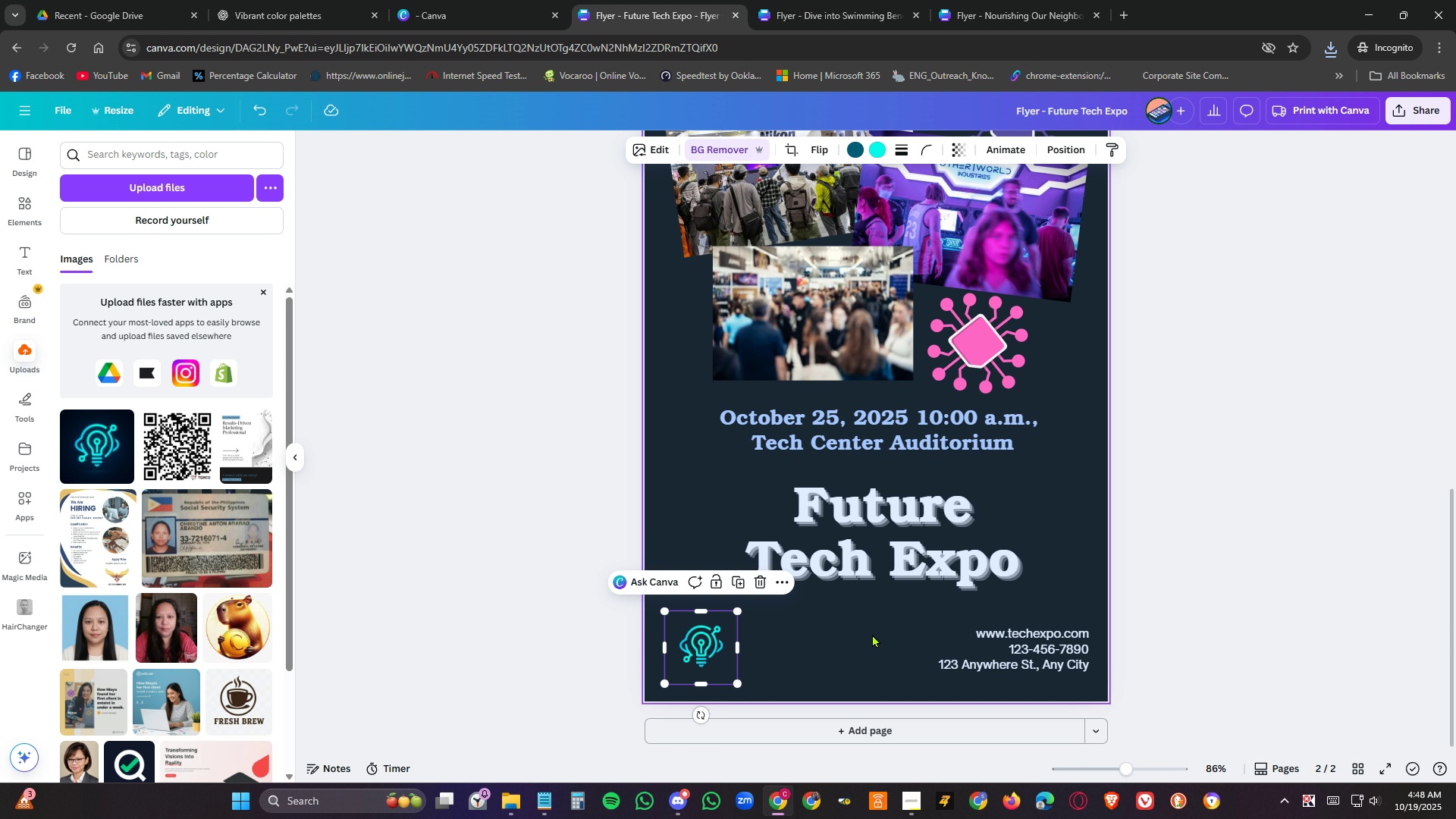 
left_click([872, 634])
 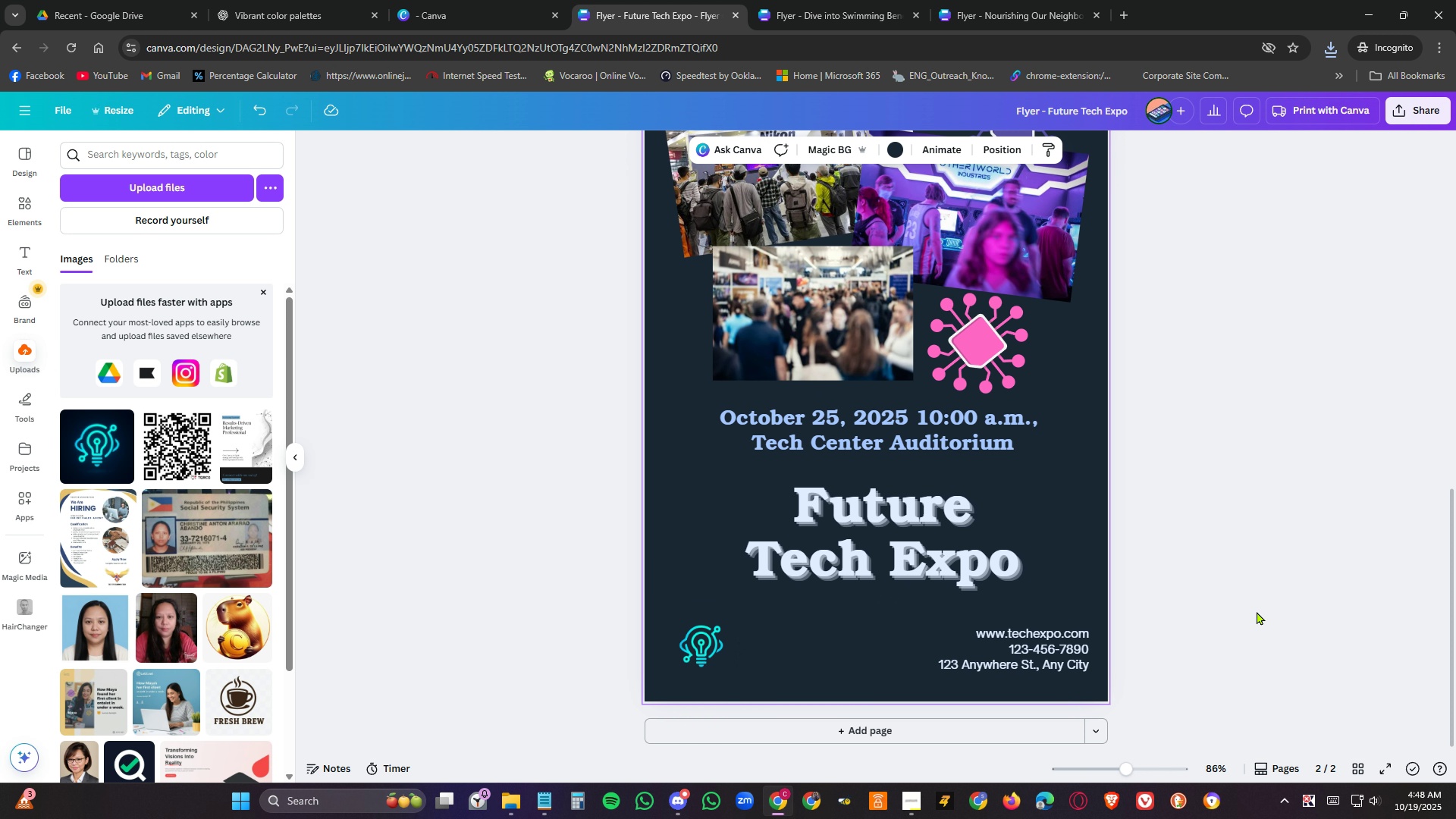 
scroll: coordinate [1257, 611], scroll_direction: up, amount: 1.0
 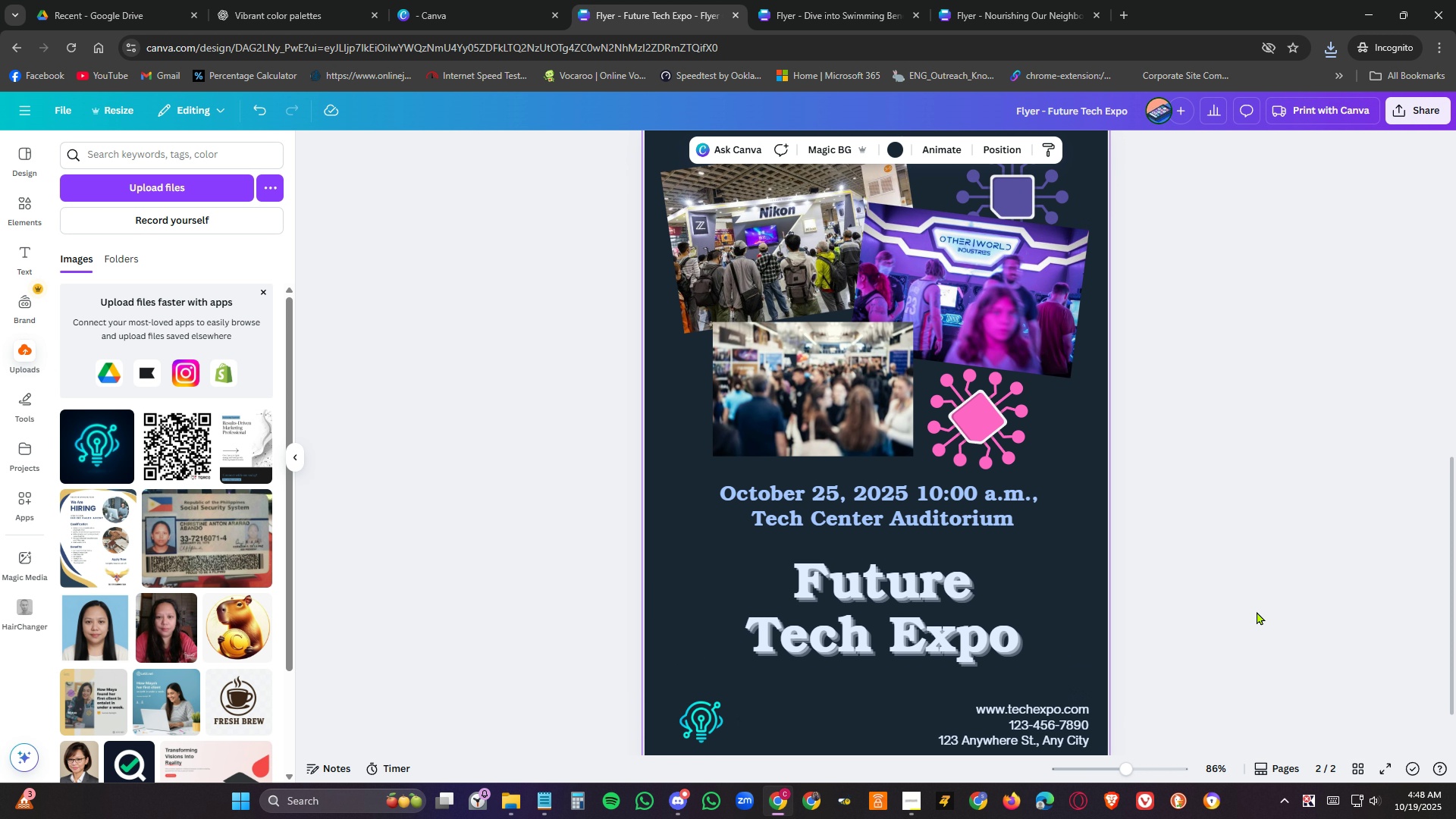 
scroll: coordinate [1257, 611], scroll_direction: down, amount: 2.0
 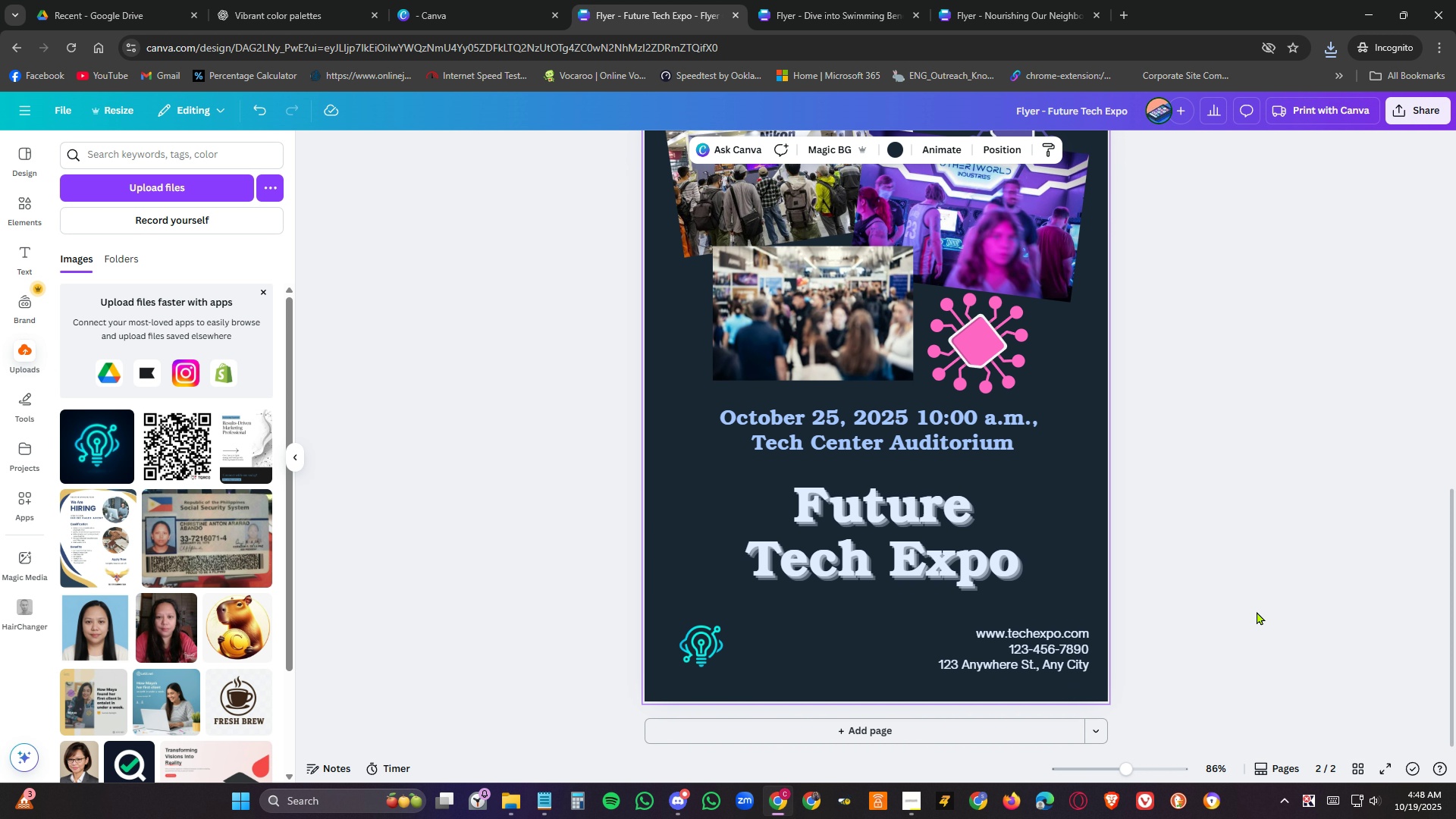 
scroll: coordinate [1257, 611], scroll_direction: up, amount: 2.0
 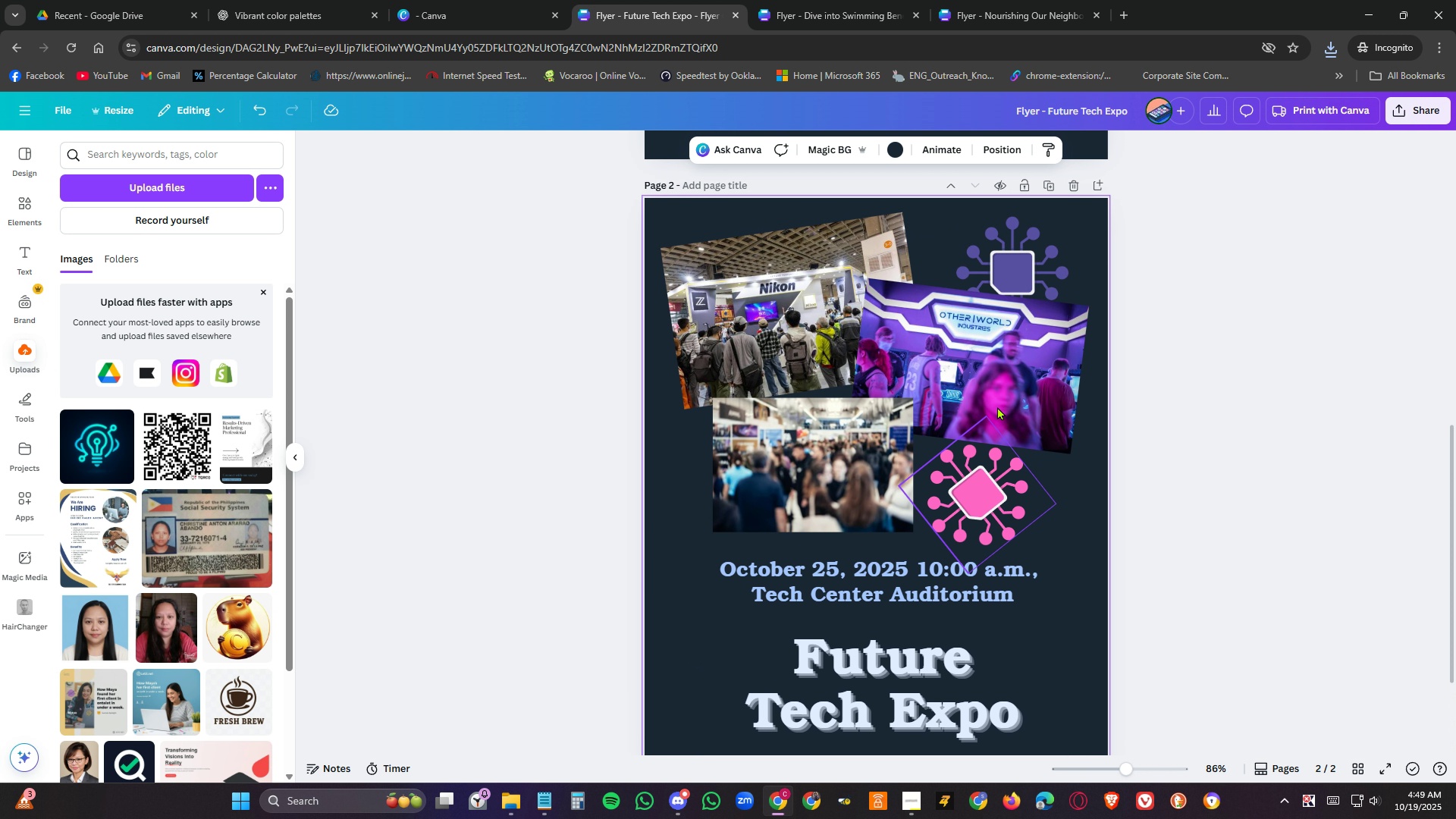 
left_click([1021, 232])
 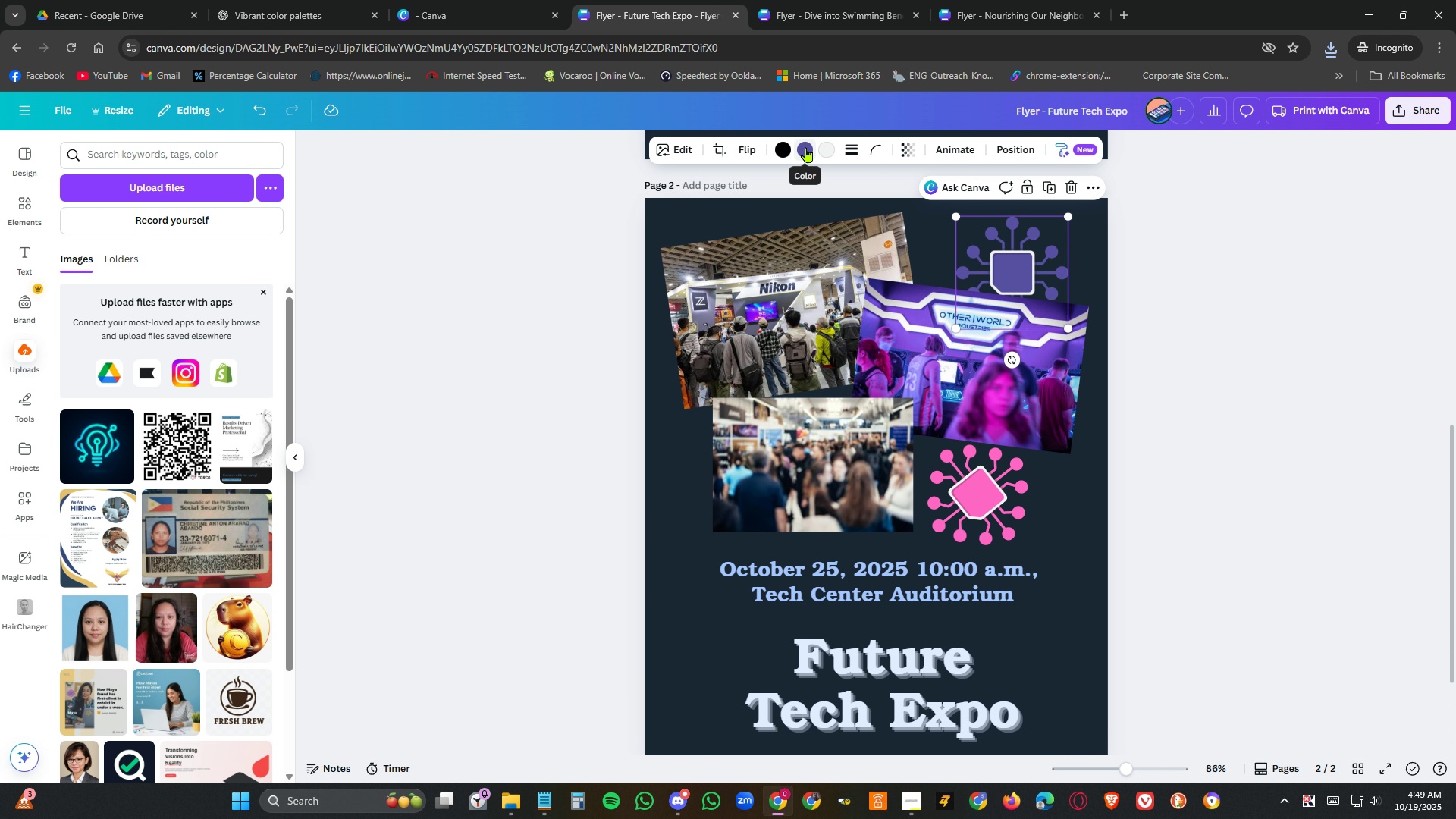 
left_click([806, 147])
 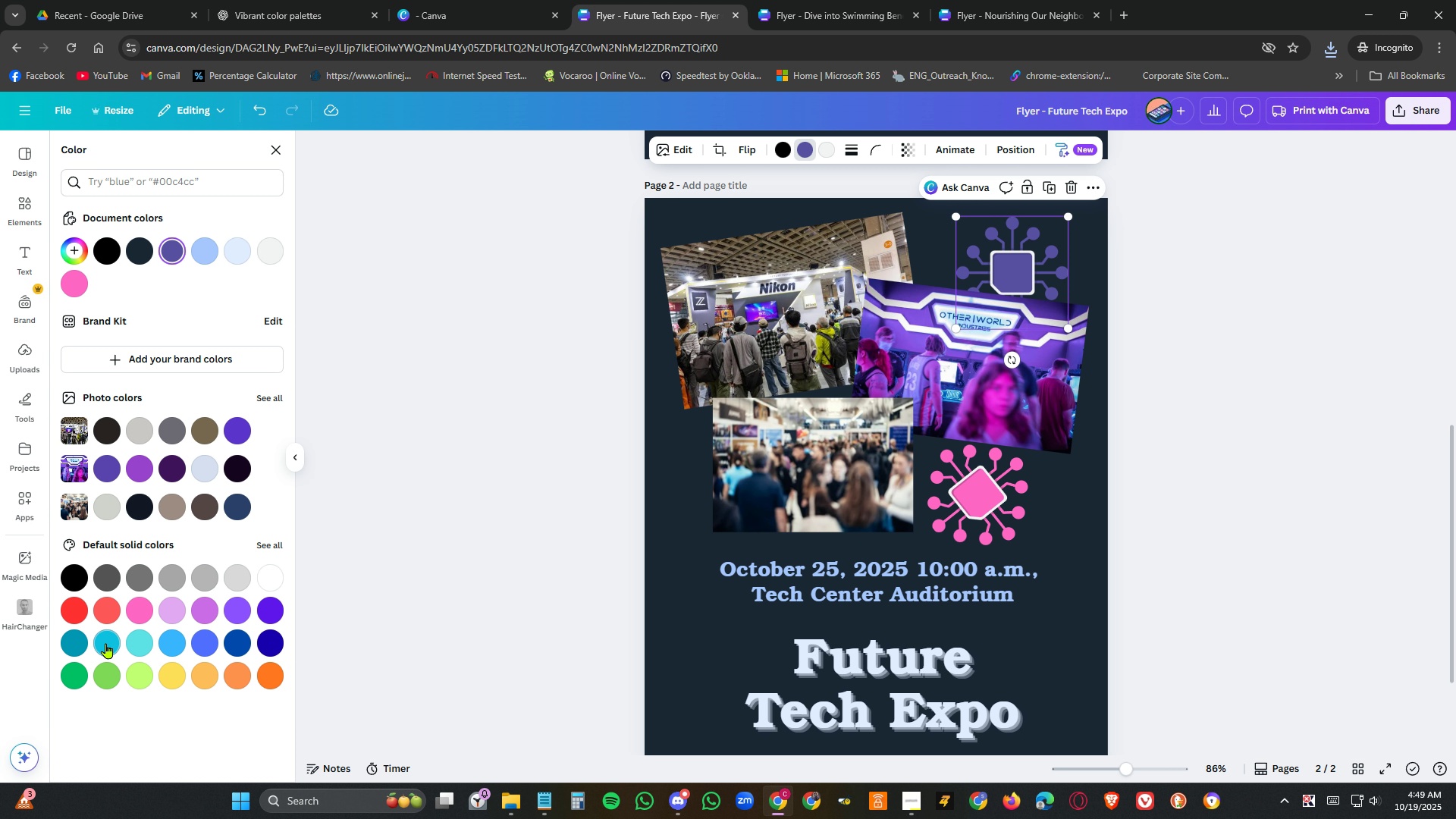 
left_click([105, 639])
 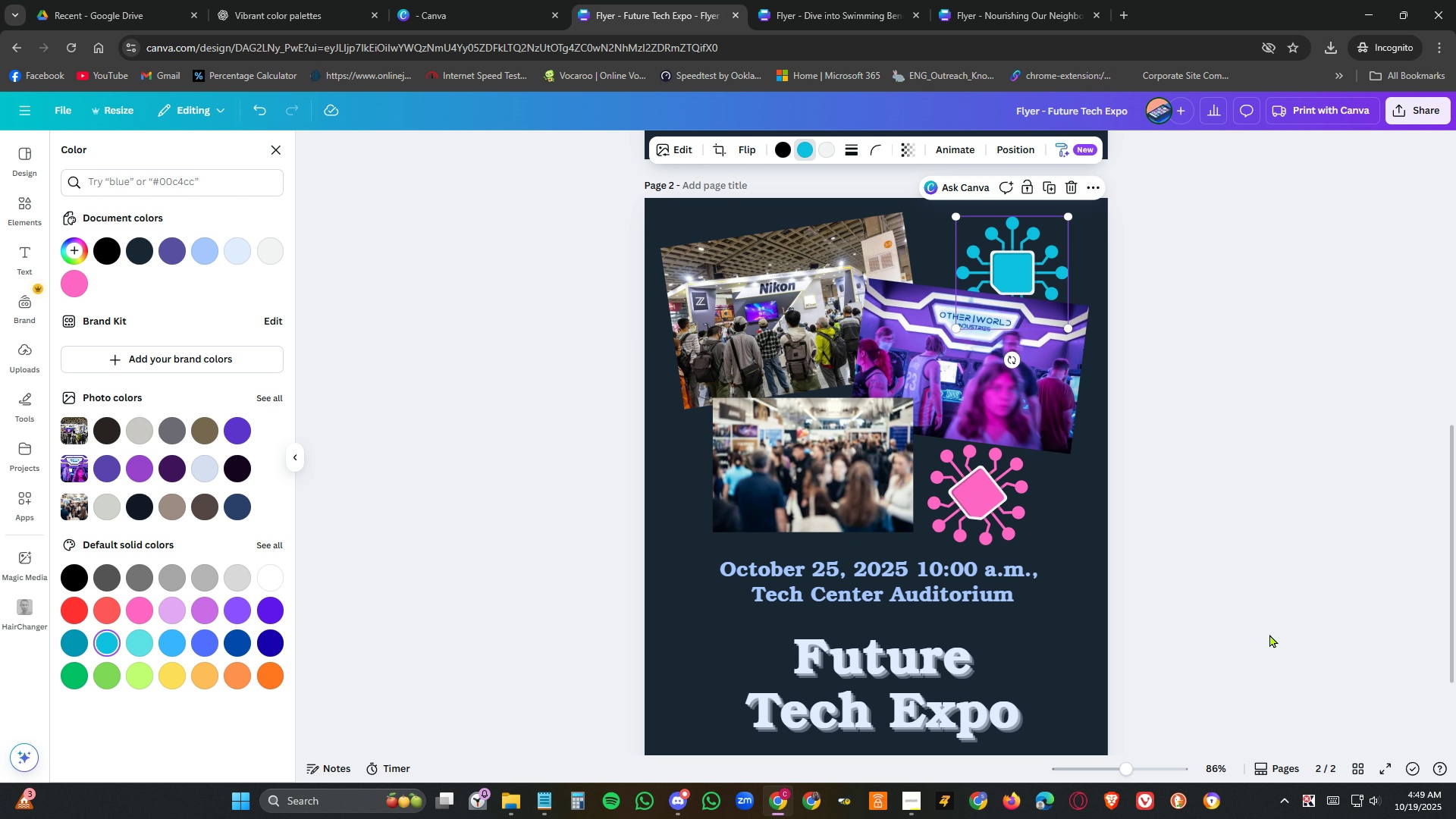 
left_click([1296, 621])
 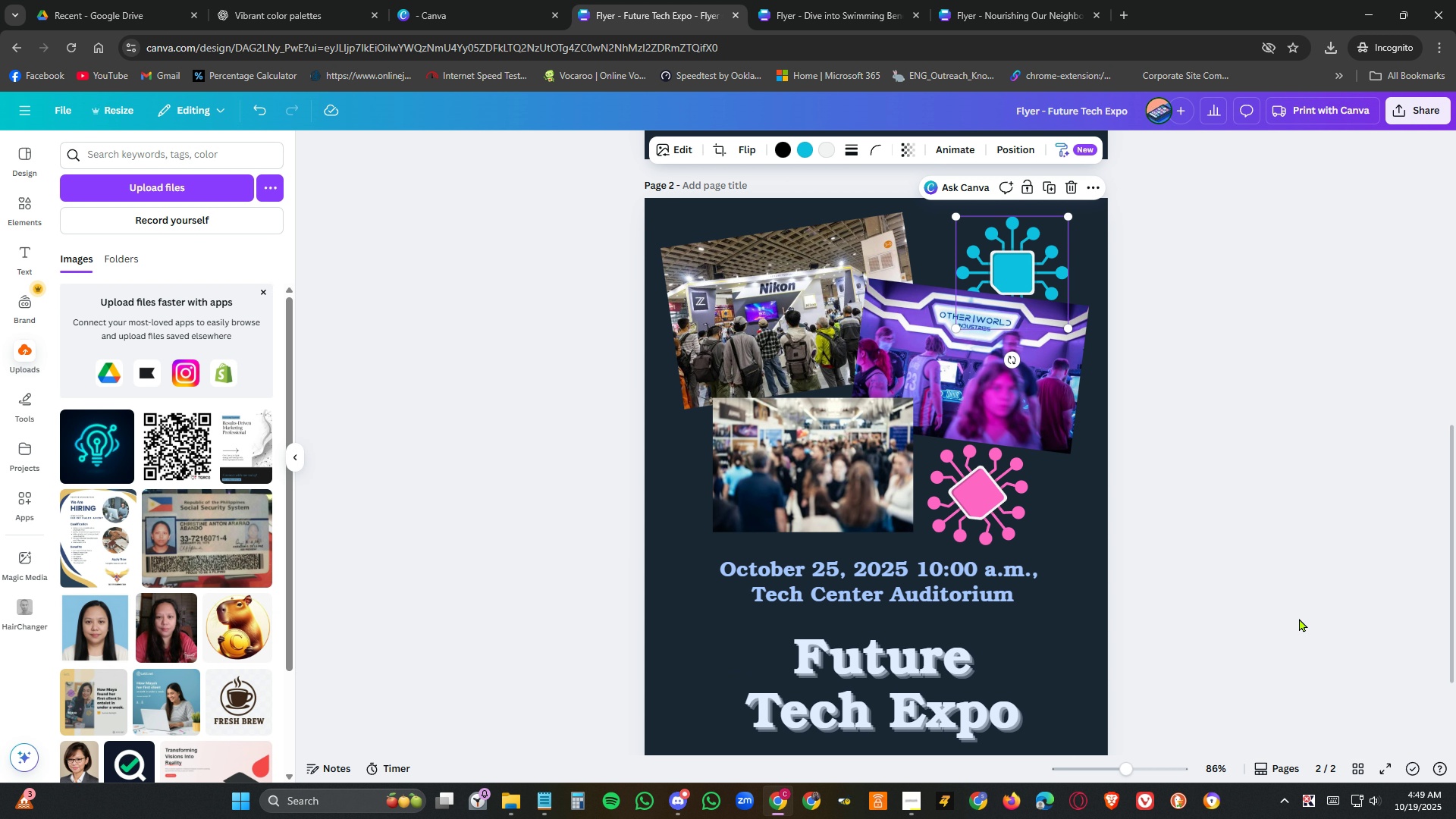 
scroll: coordinate [1299, 618], scroll_direction: down, amount: 2.0
 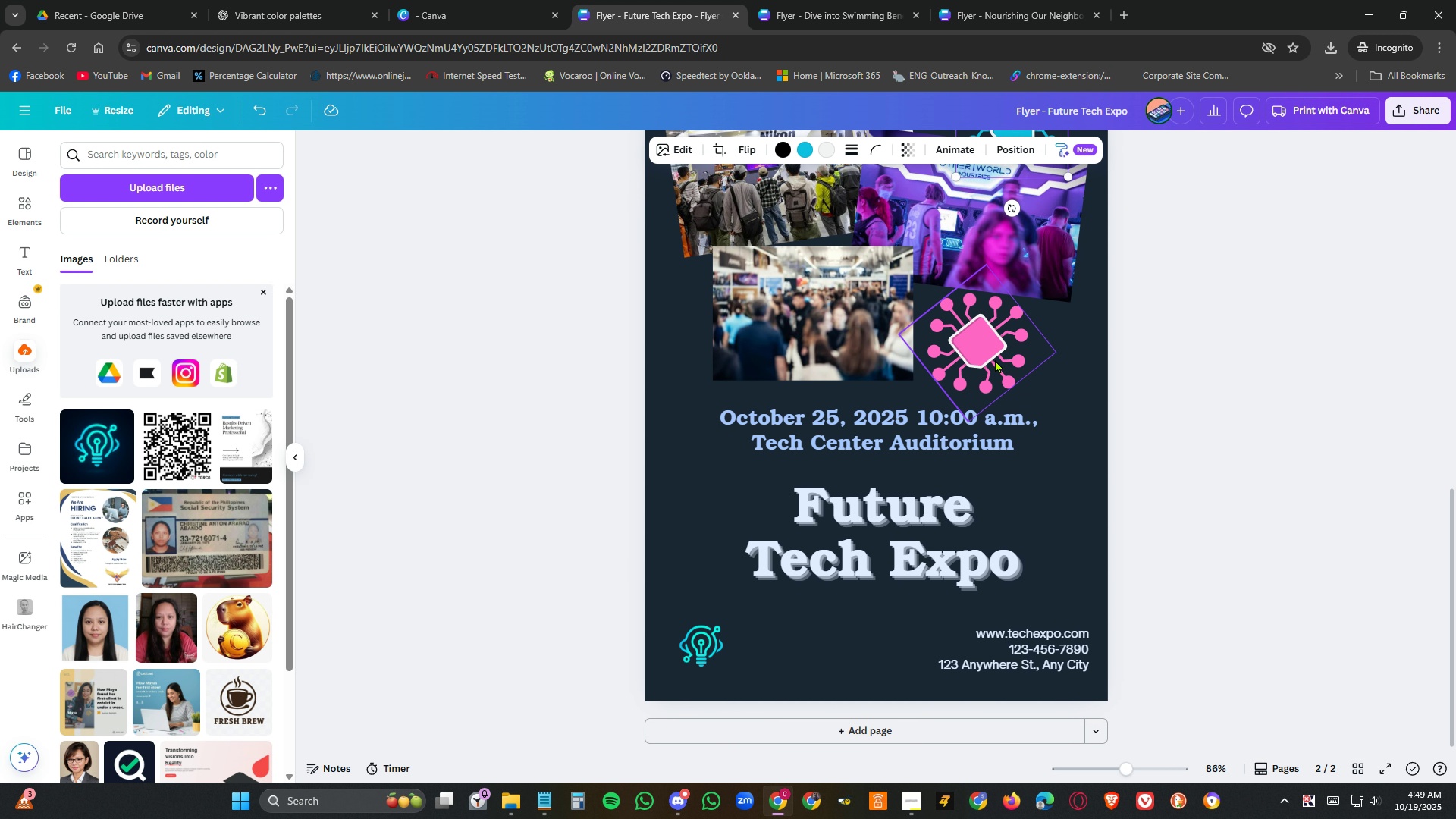 
left_click([995, 359])
 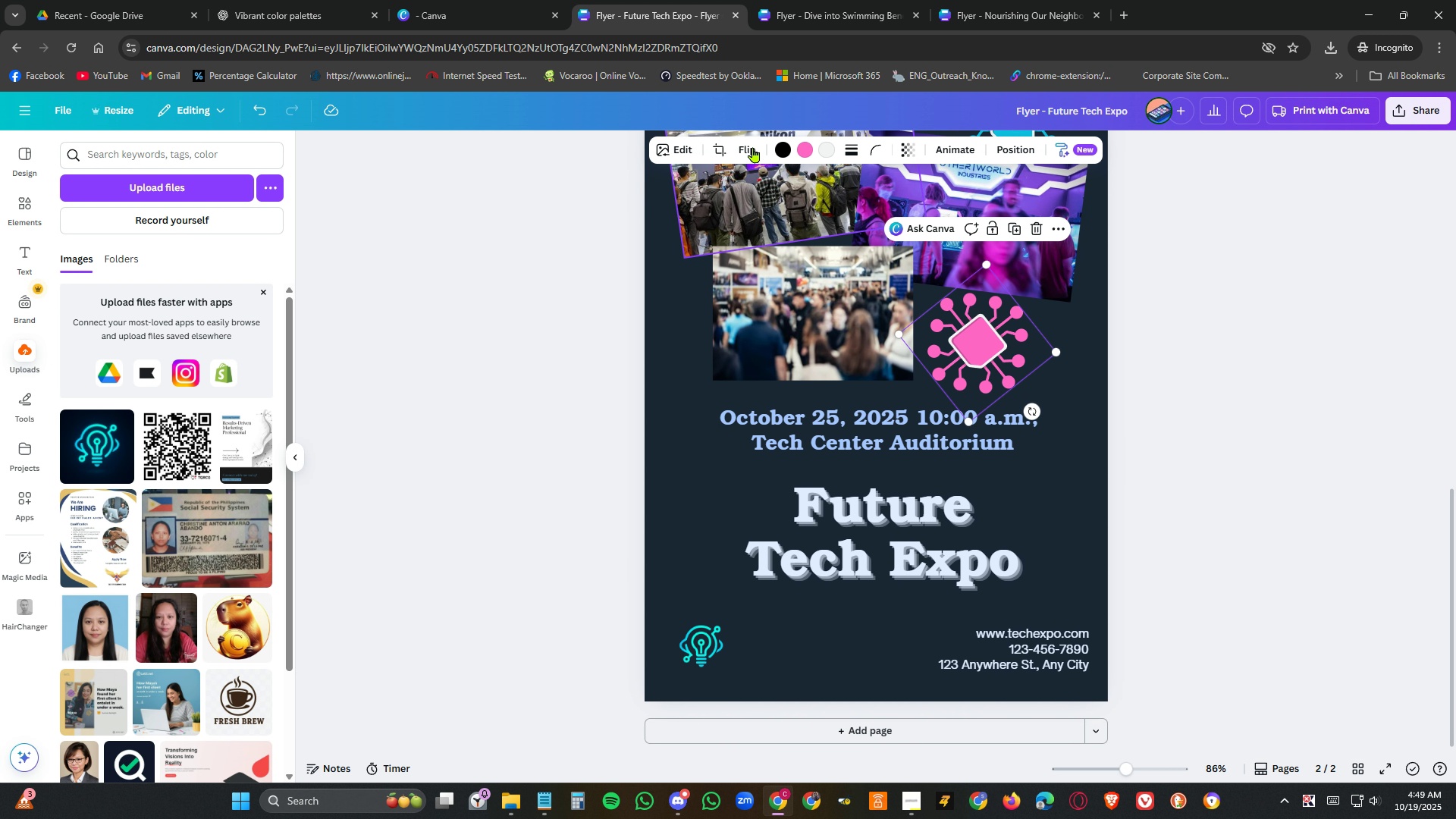 
left_click([803, 154])
 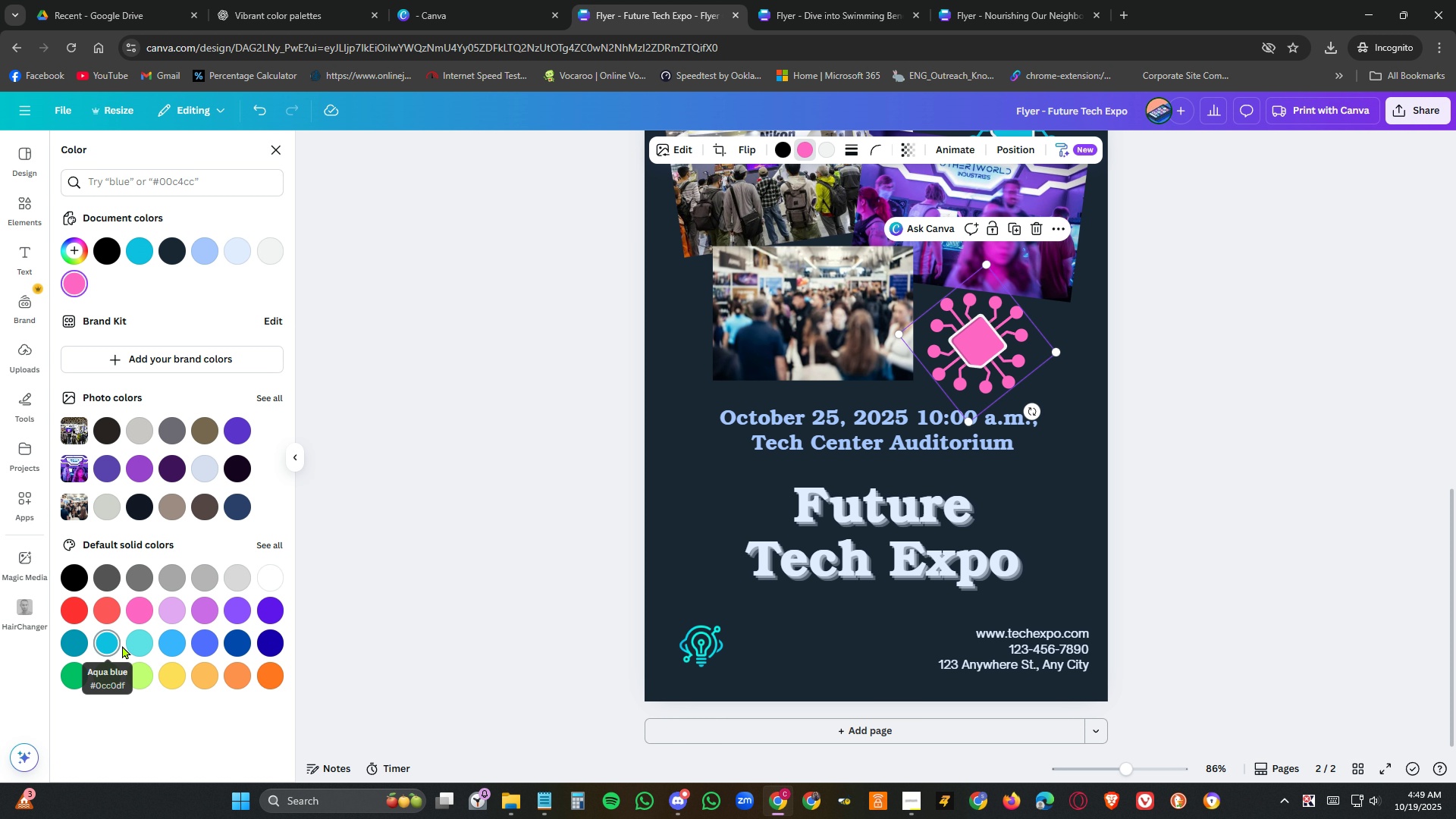 
left_click([111, 642])
 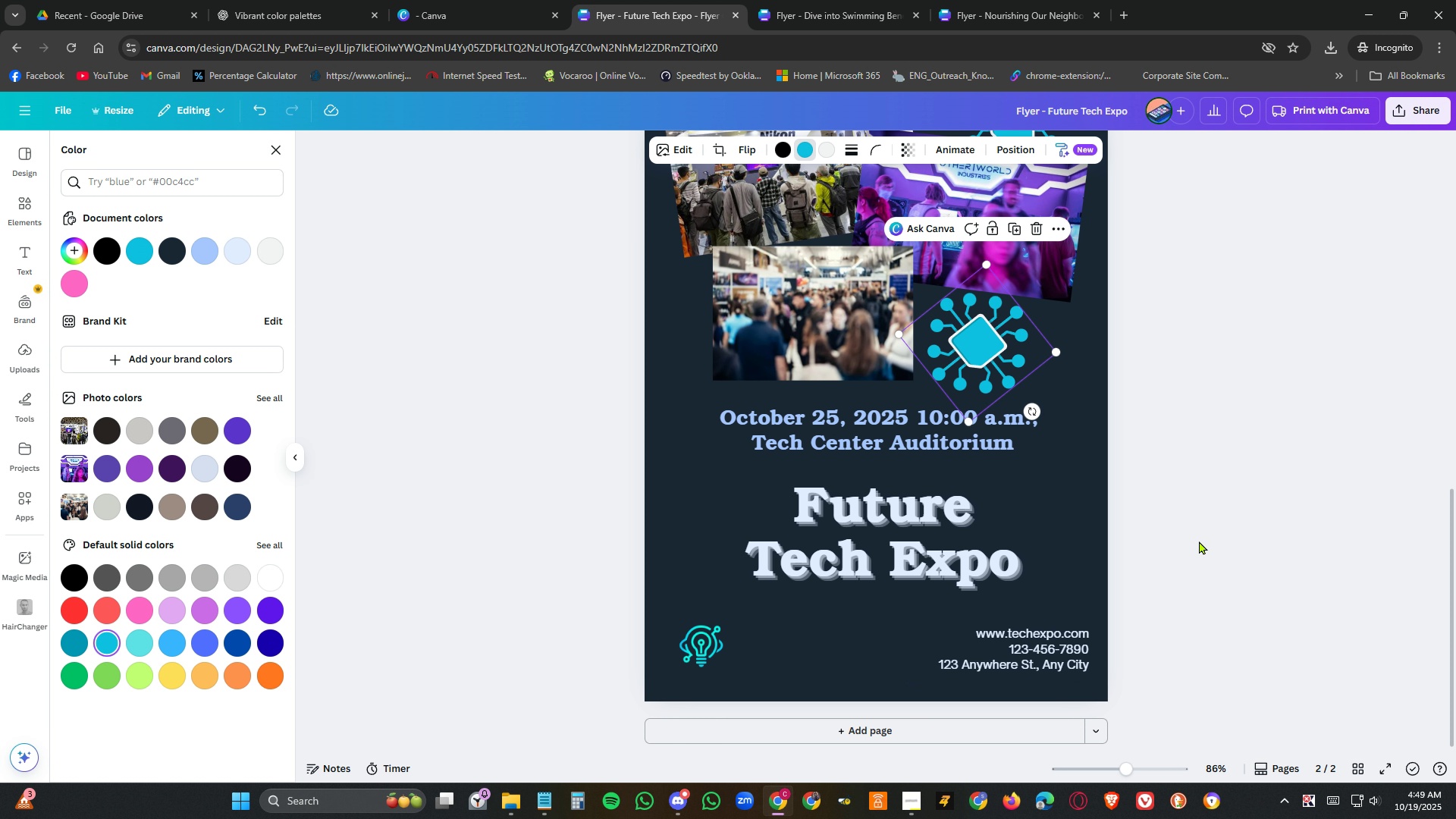 
left_click([1222, 532])
 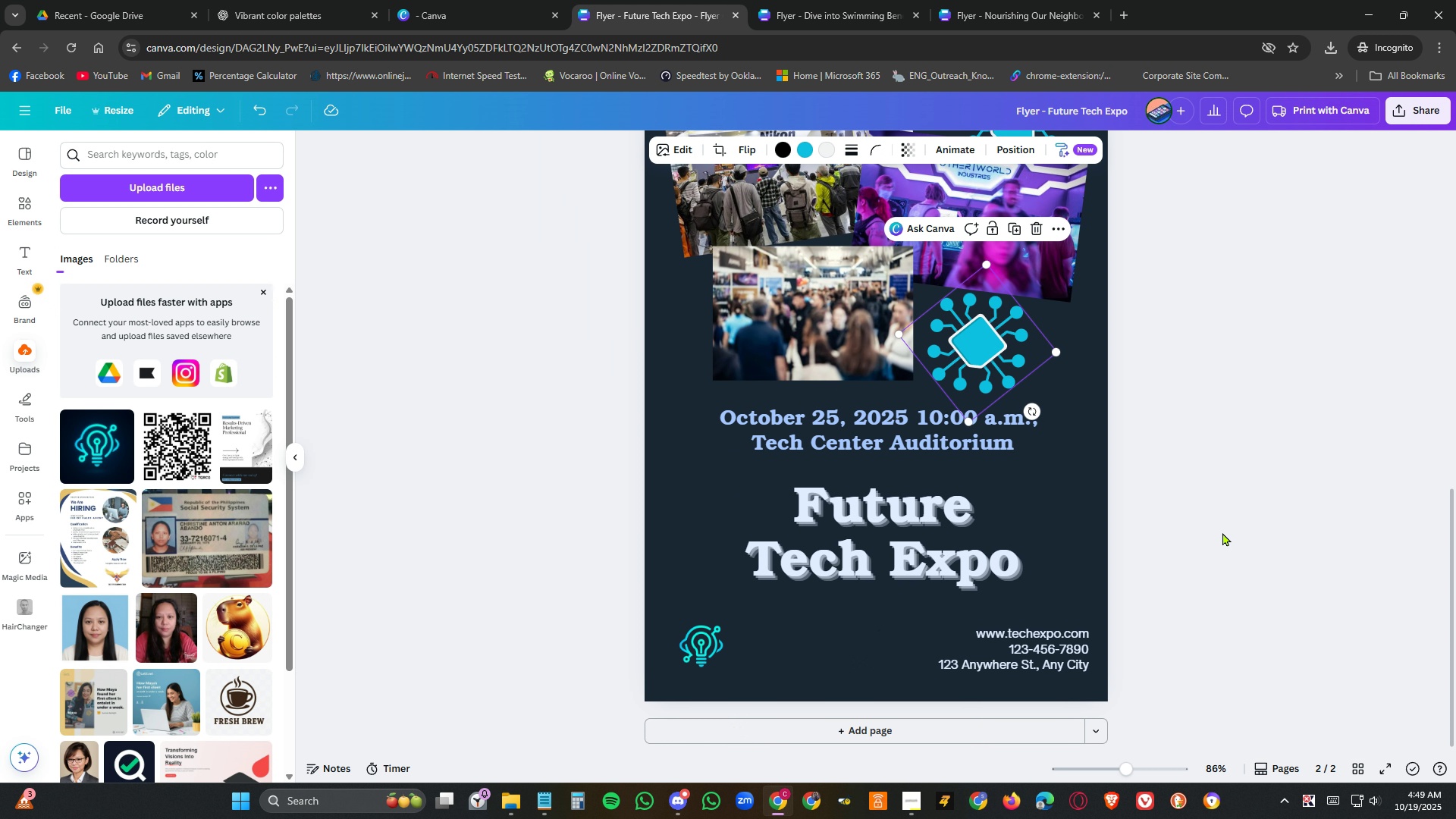 
scroll: coordinate [1225, 531], scroll_direction: up, amount: 2.0
 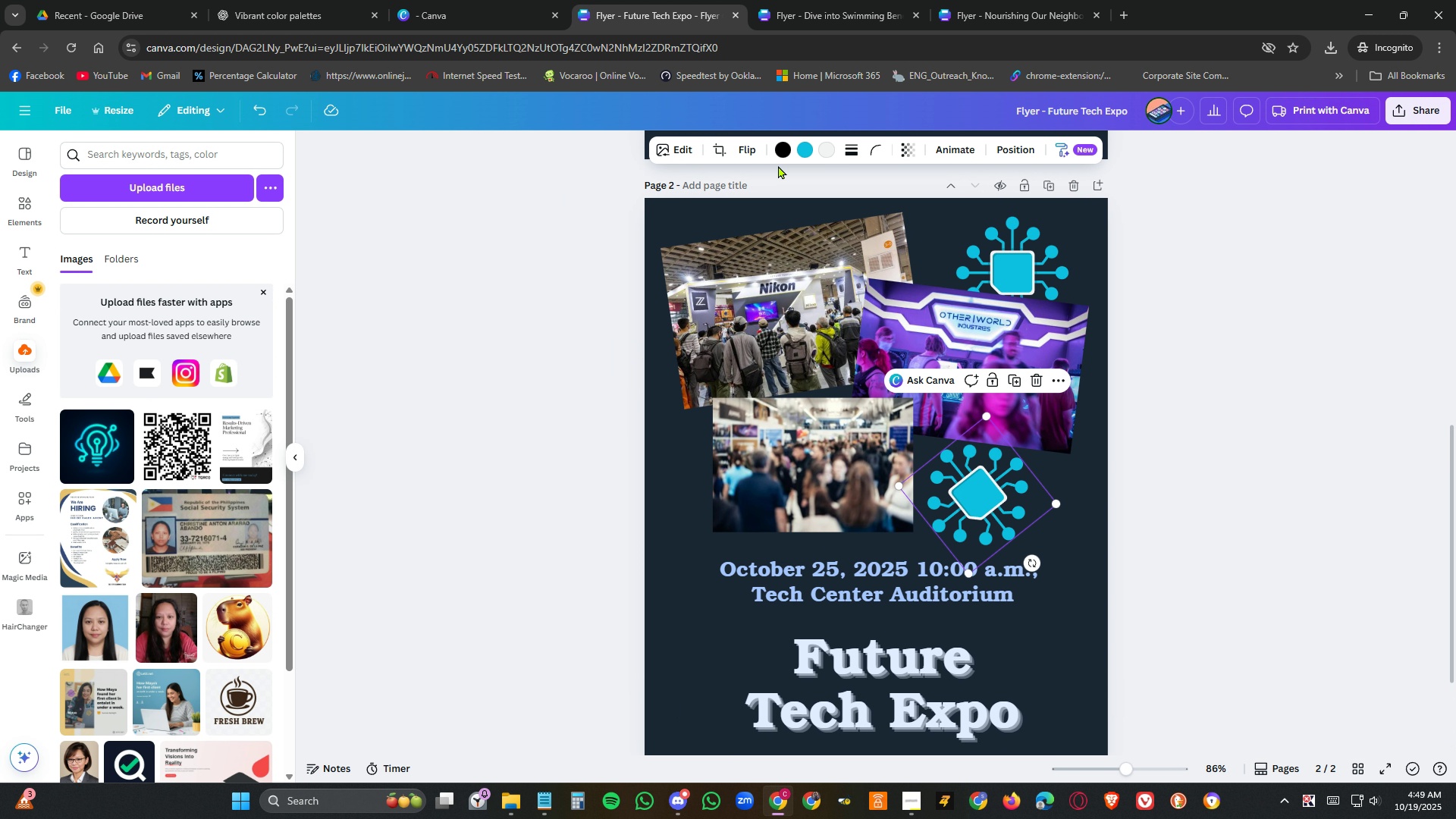 
left_click([804, 151])
 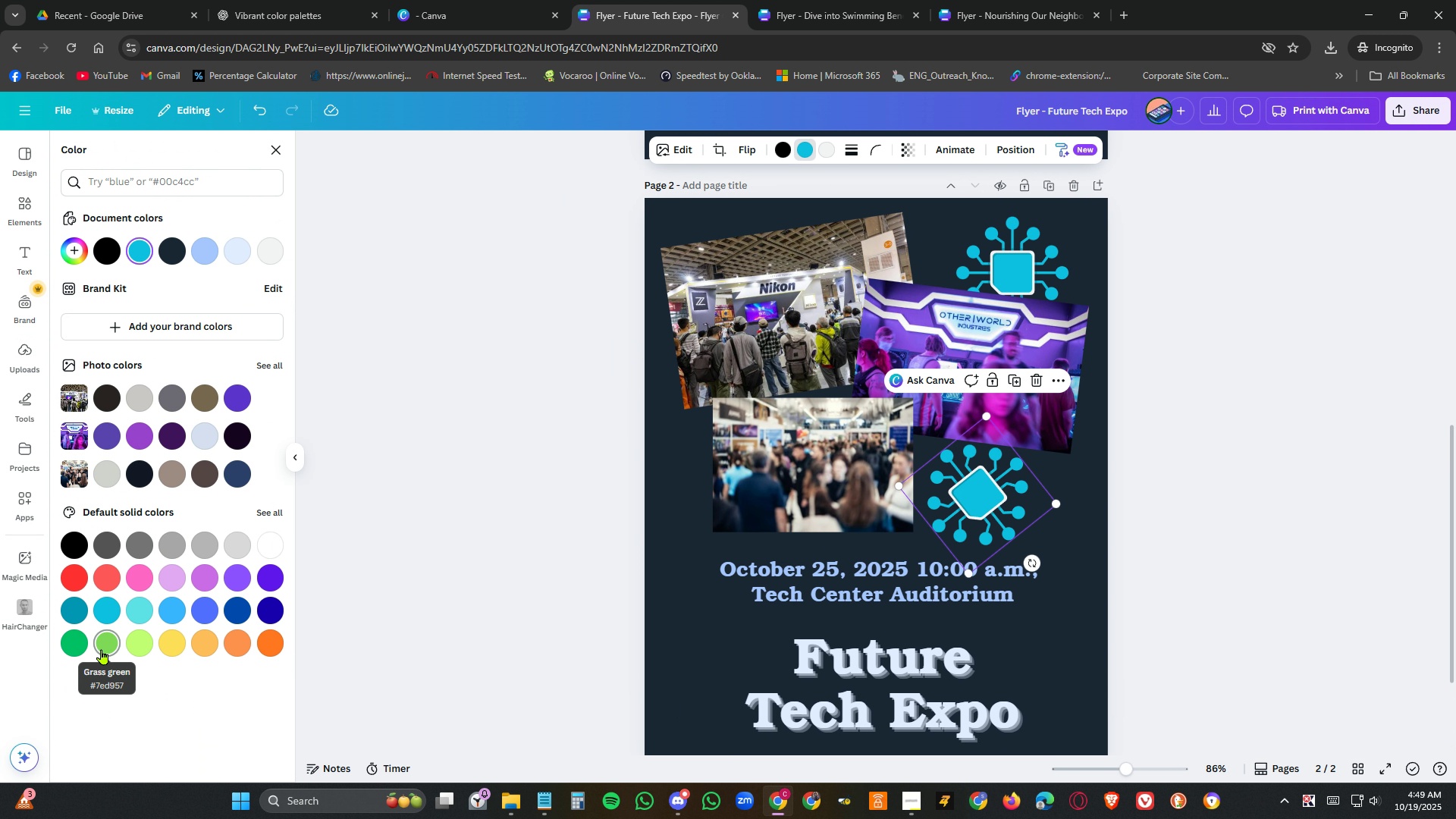 
left_click([150, 611])
 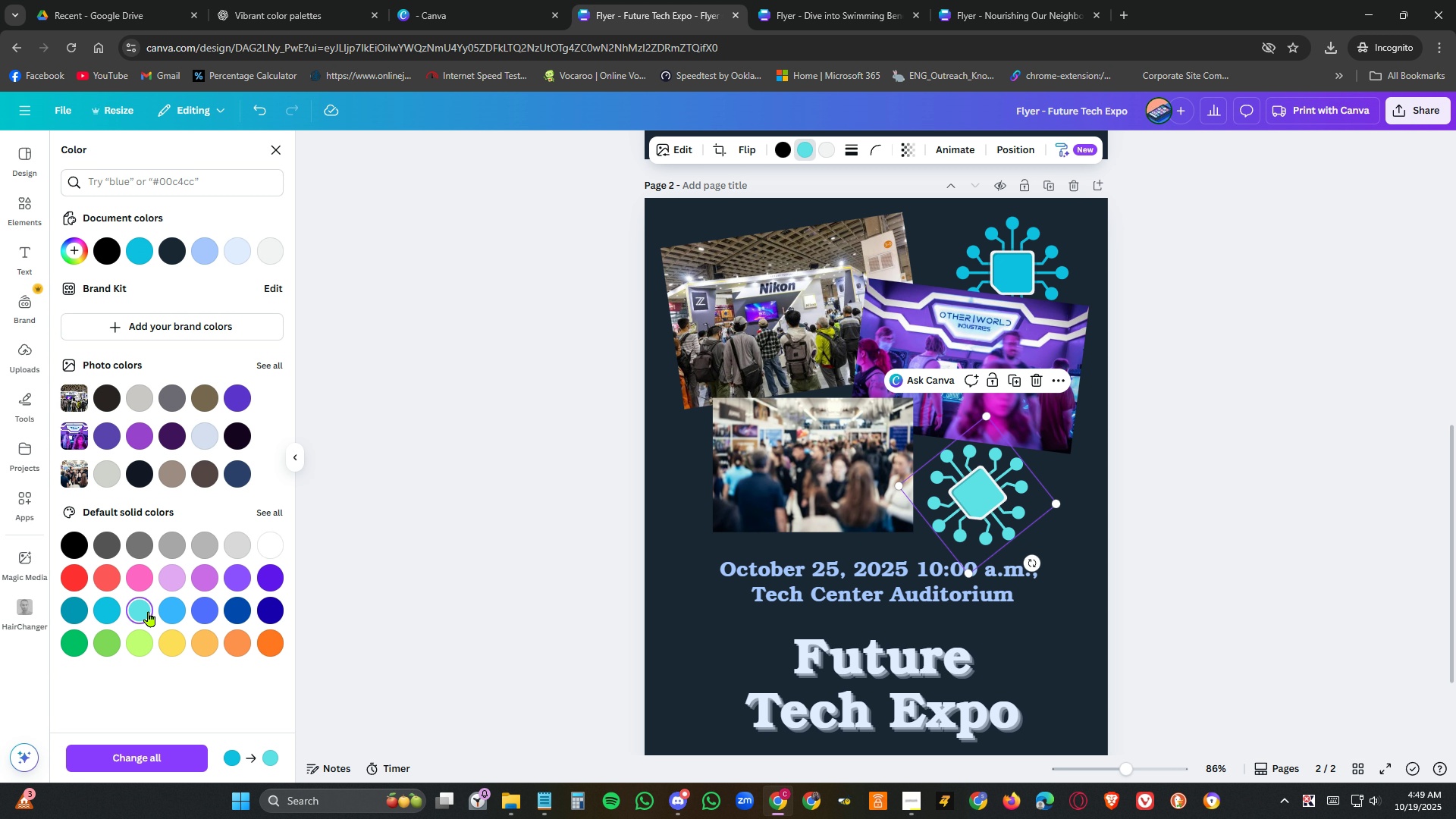 
left_click([144, 577])
 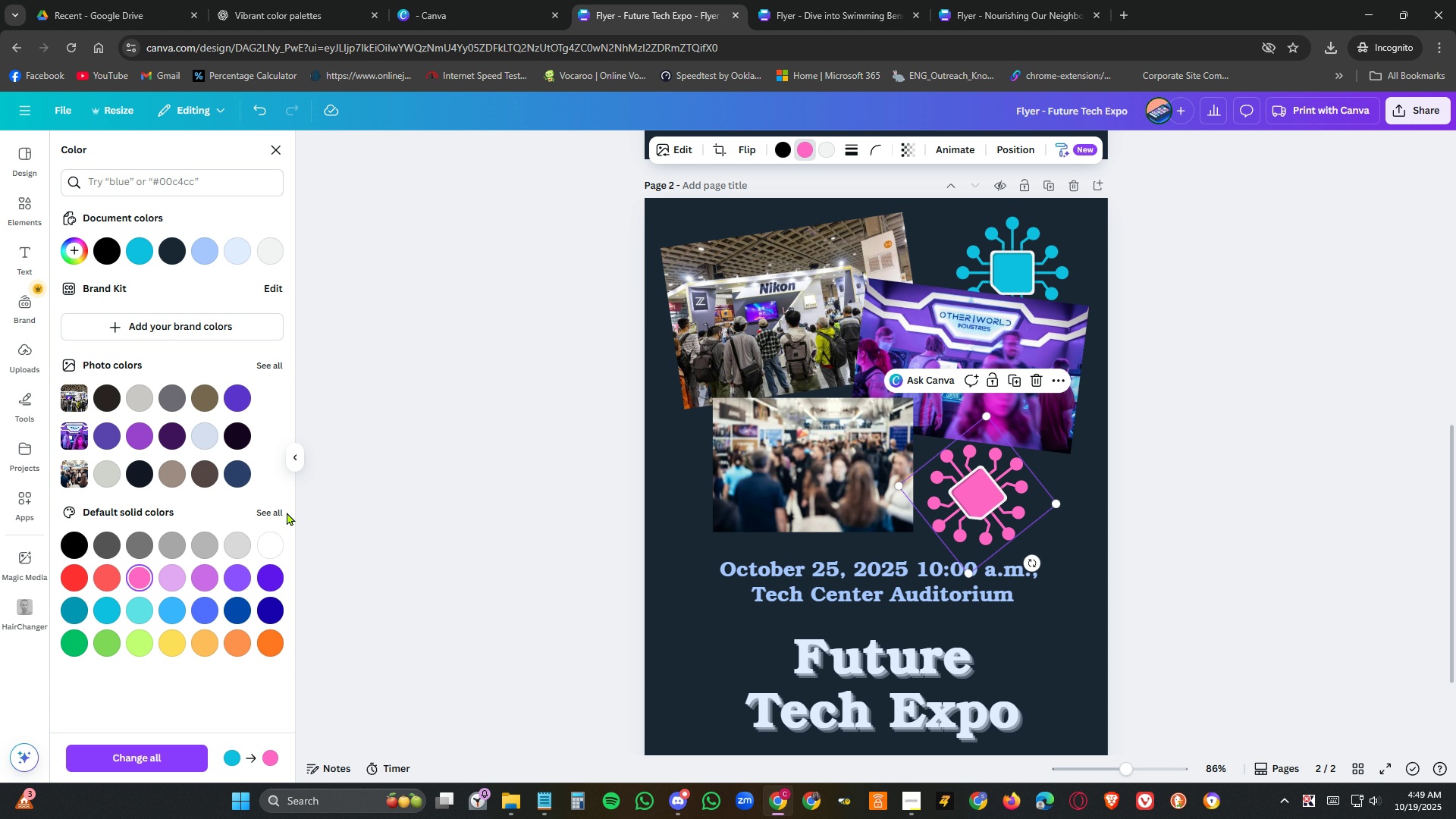 
left_click([279, 510])
 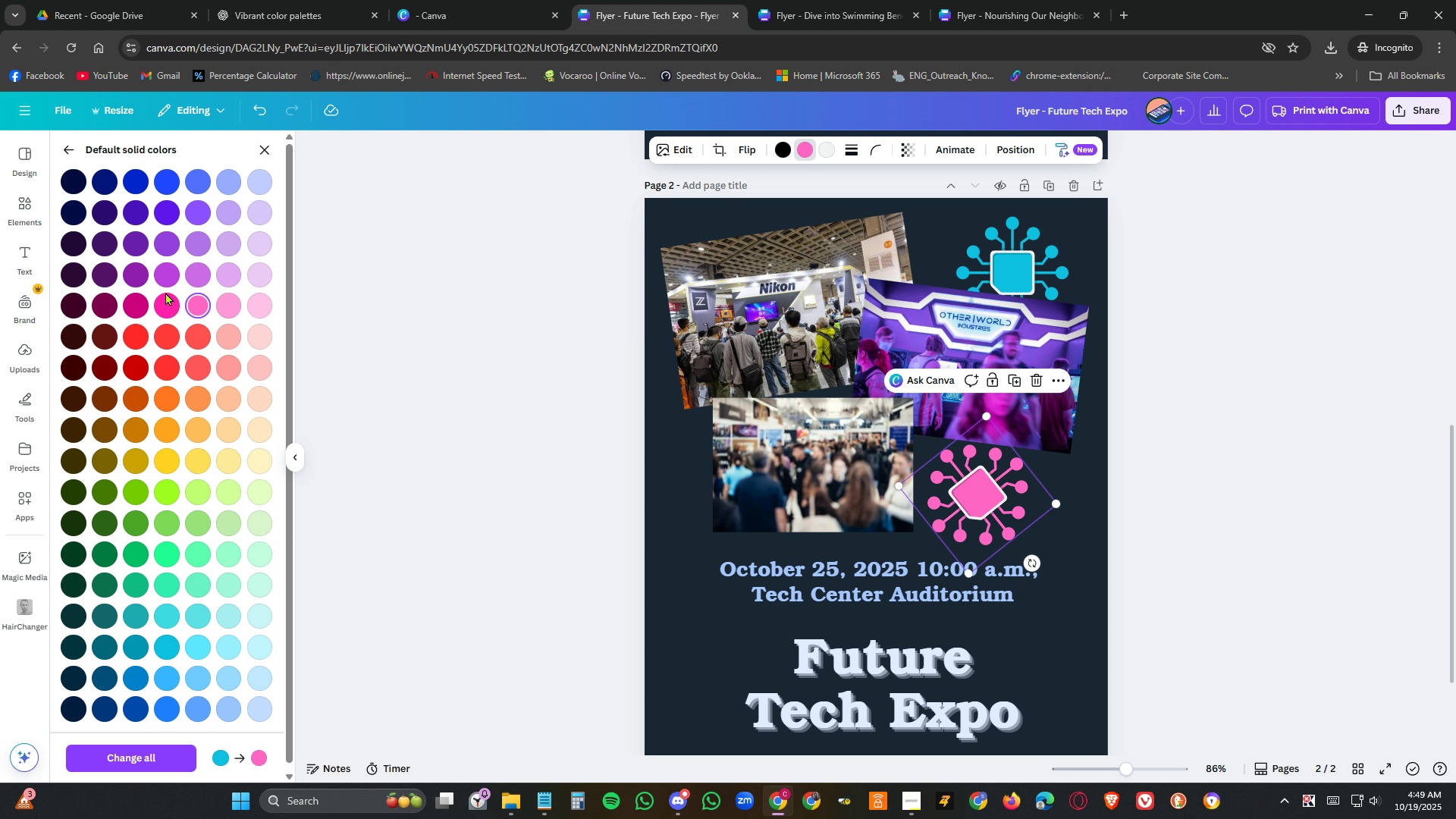 
left_click([165, 309])
 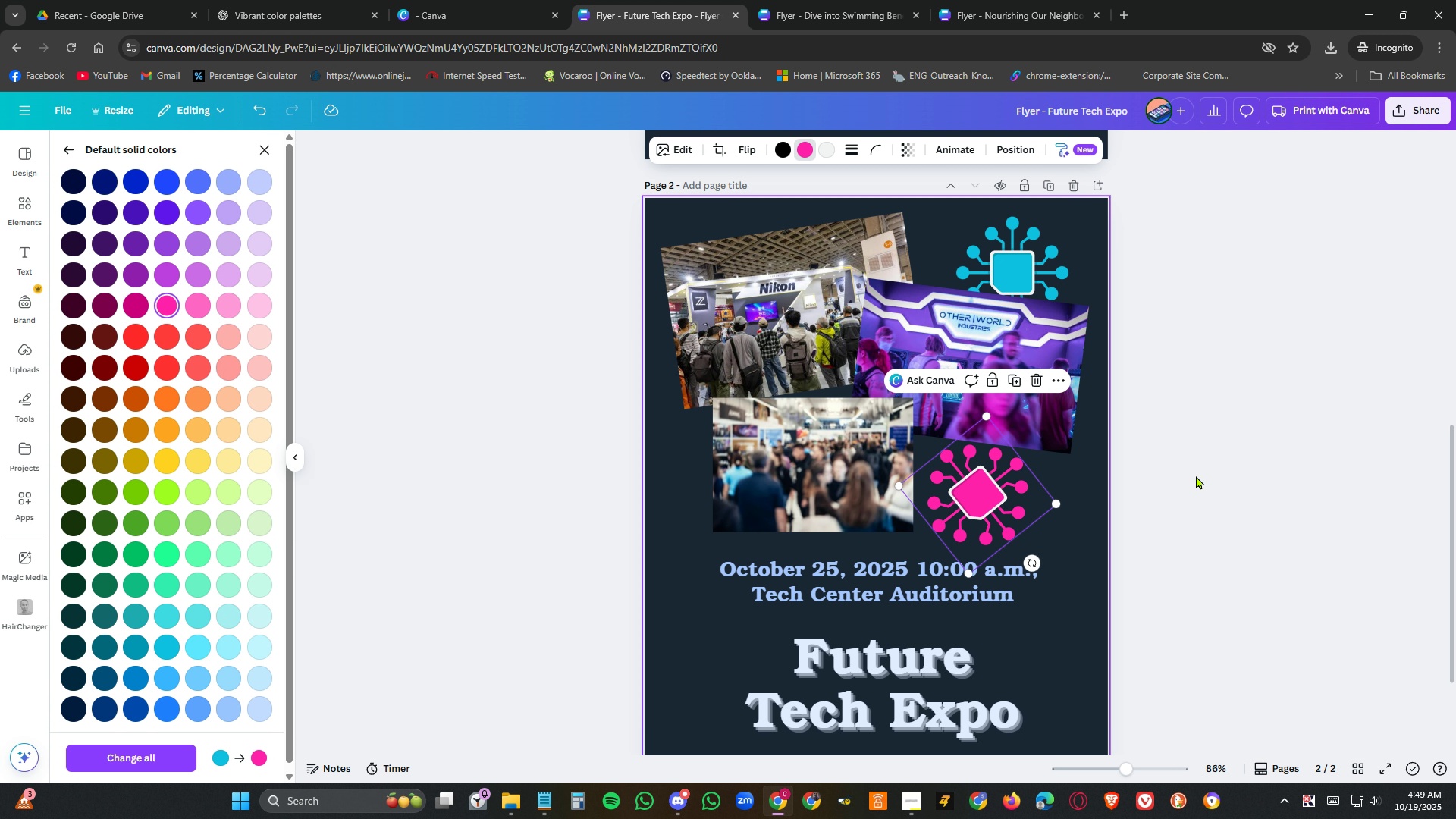 
left_click([1309, 497])
 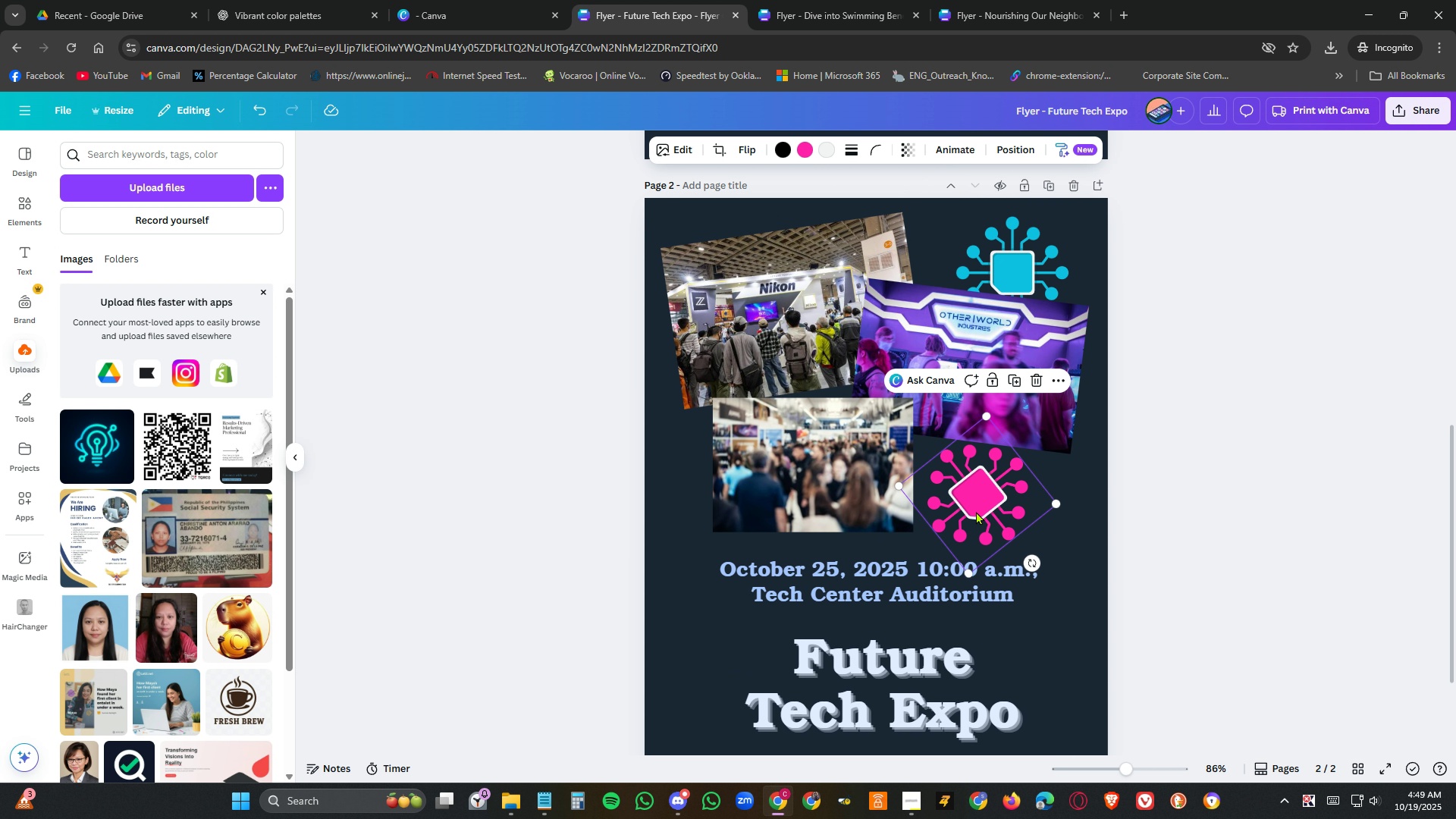 
right_click([972, 509])
 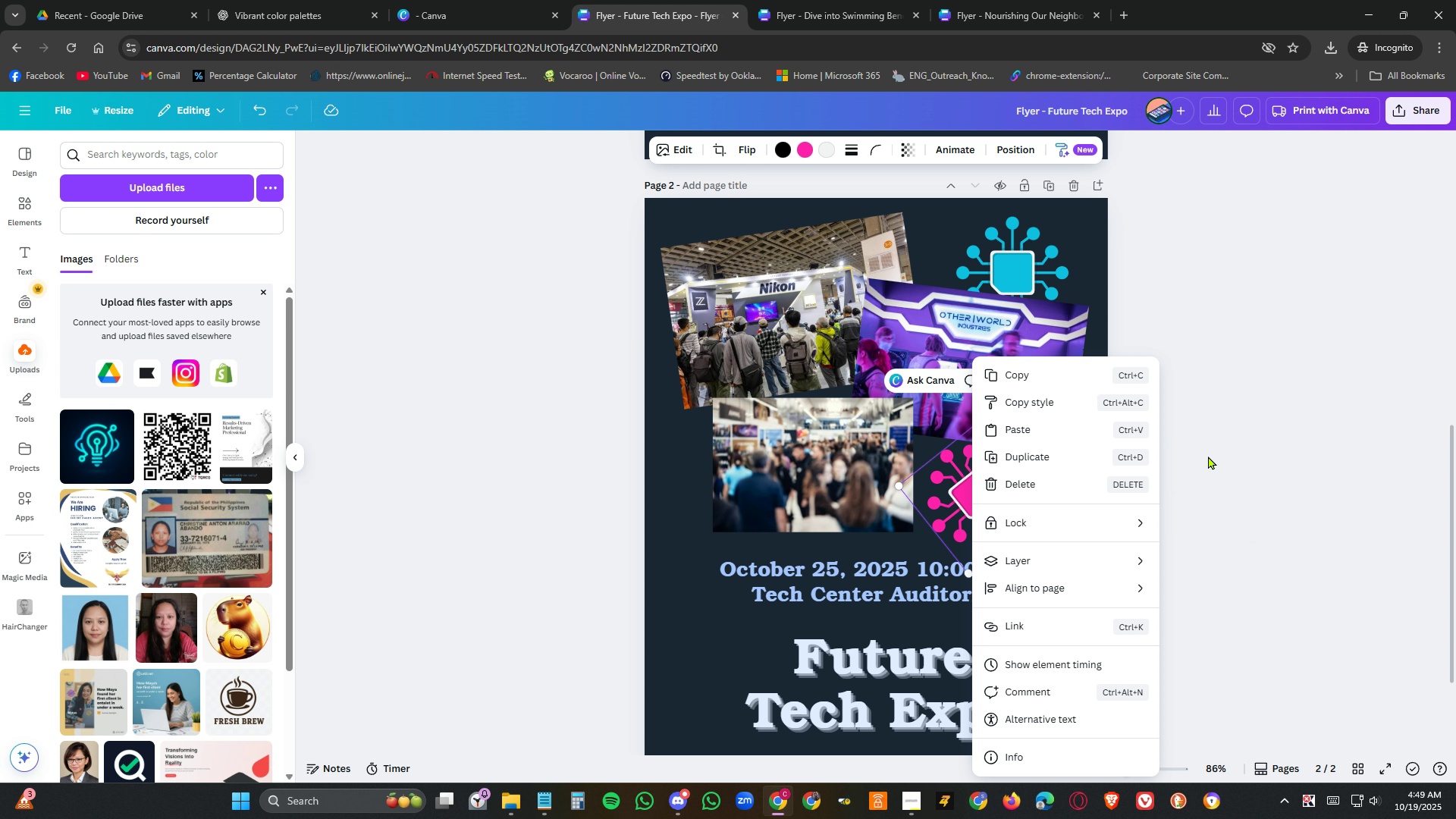 
left_click([1247, 444])
 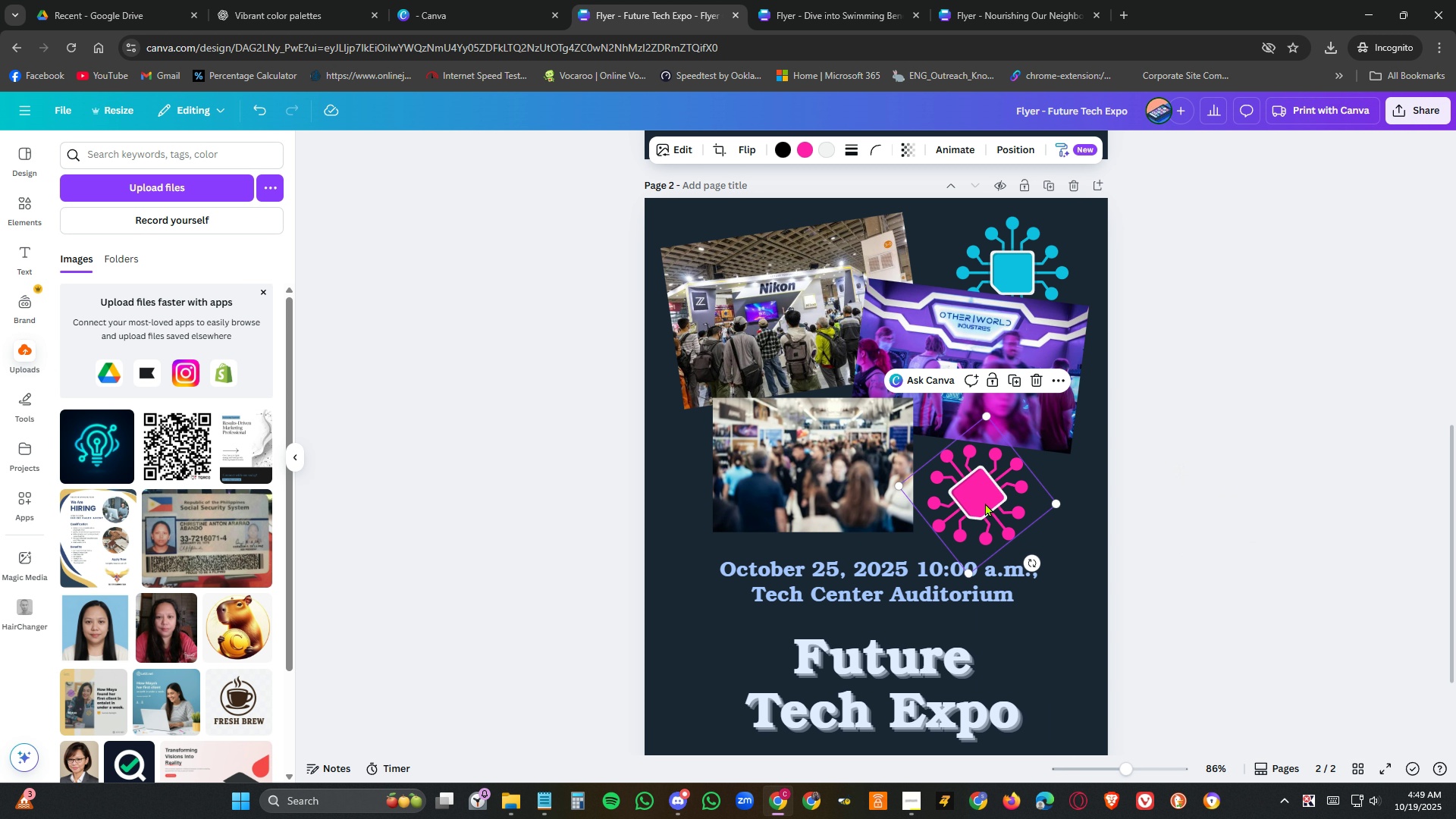 
left_click_drag(start_coordinate=[985, 503], to_coordinate=[969, 496])
 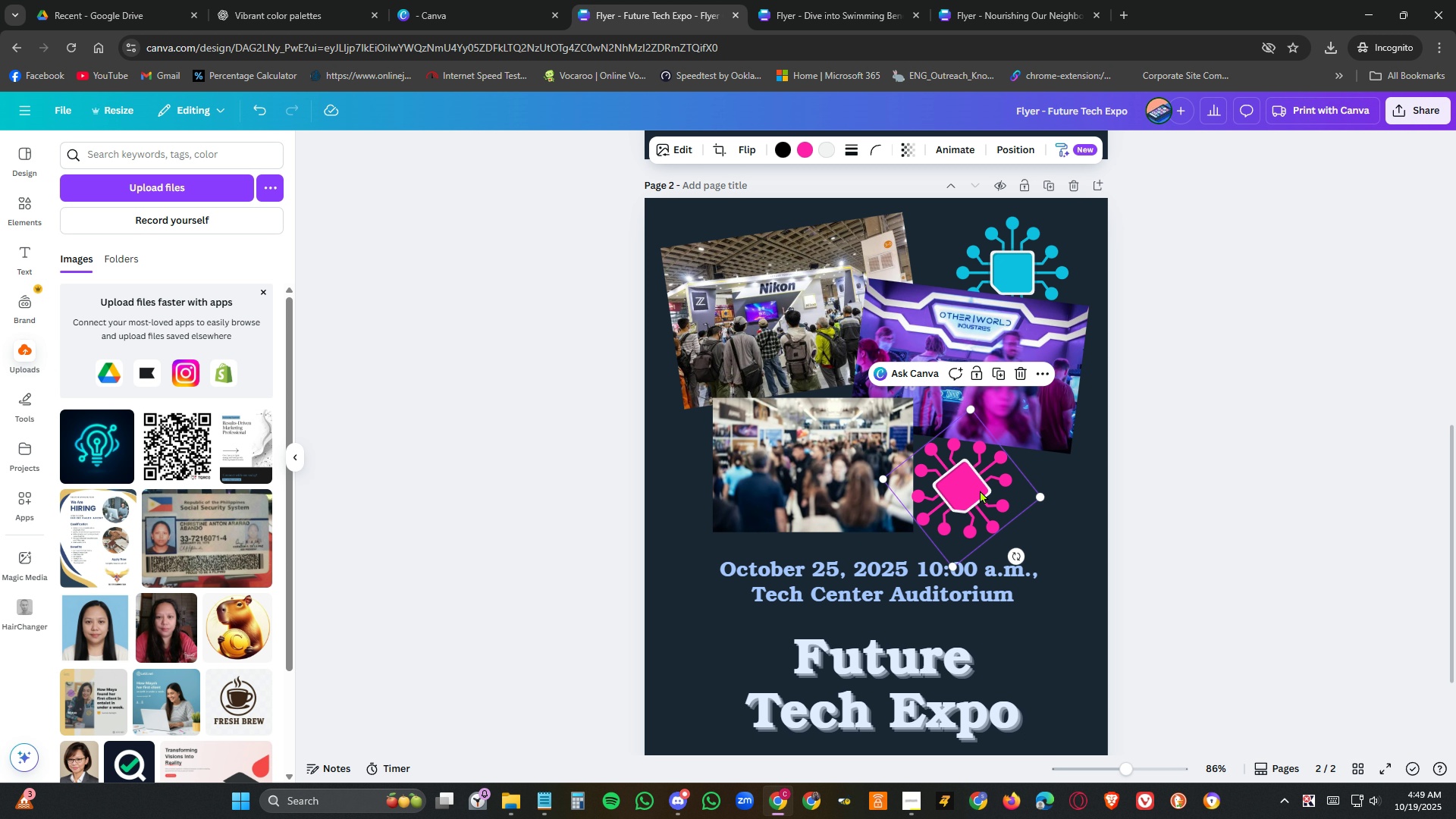 
right_click([980, 490])
 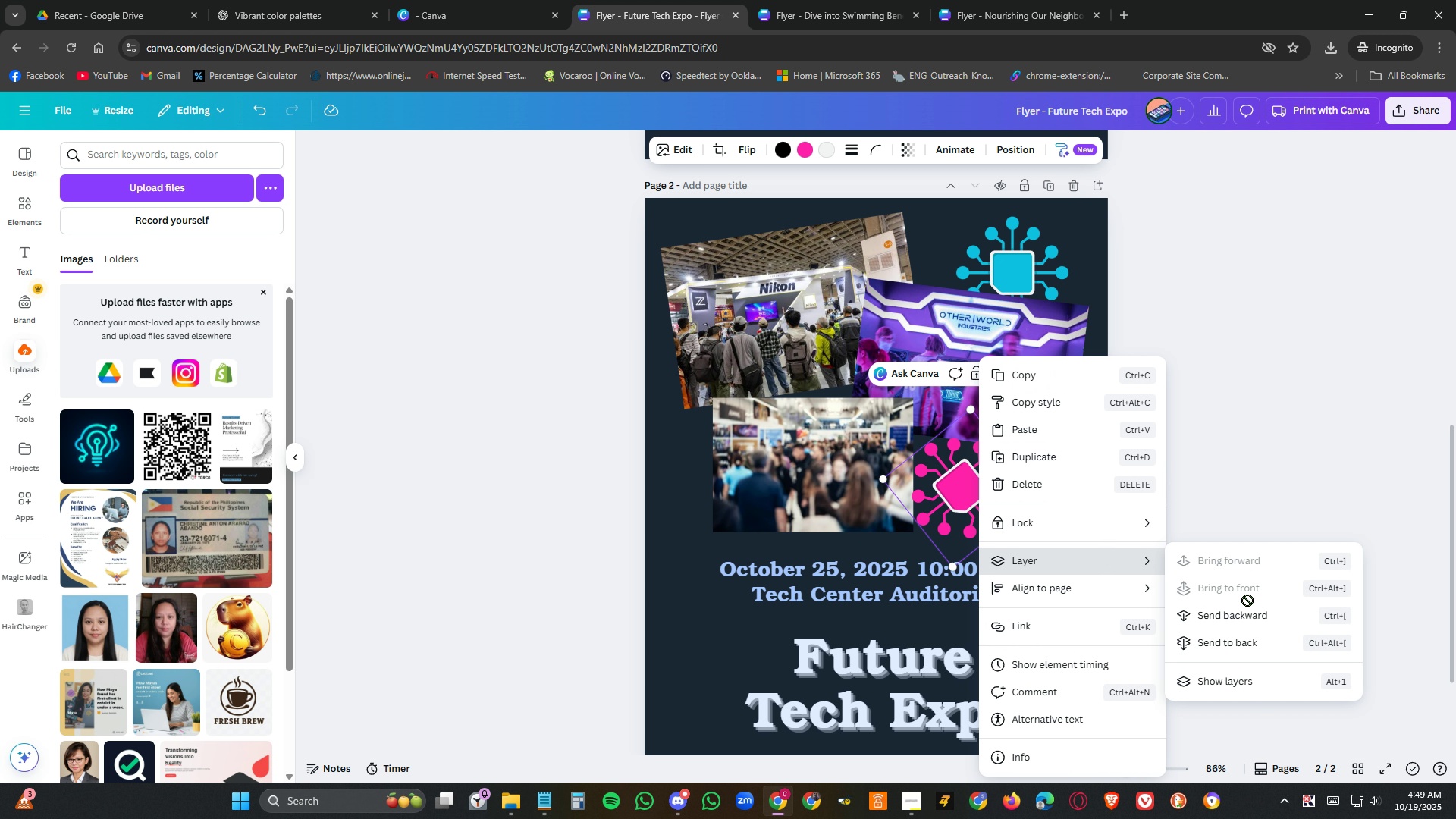 
left_click([1253, 613])
 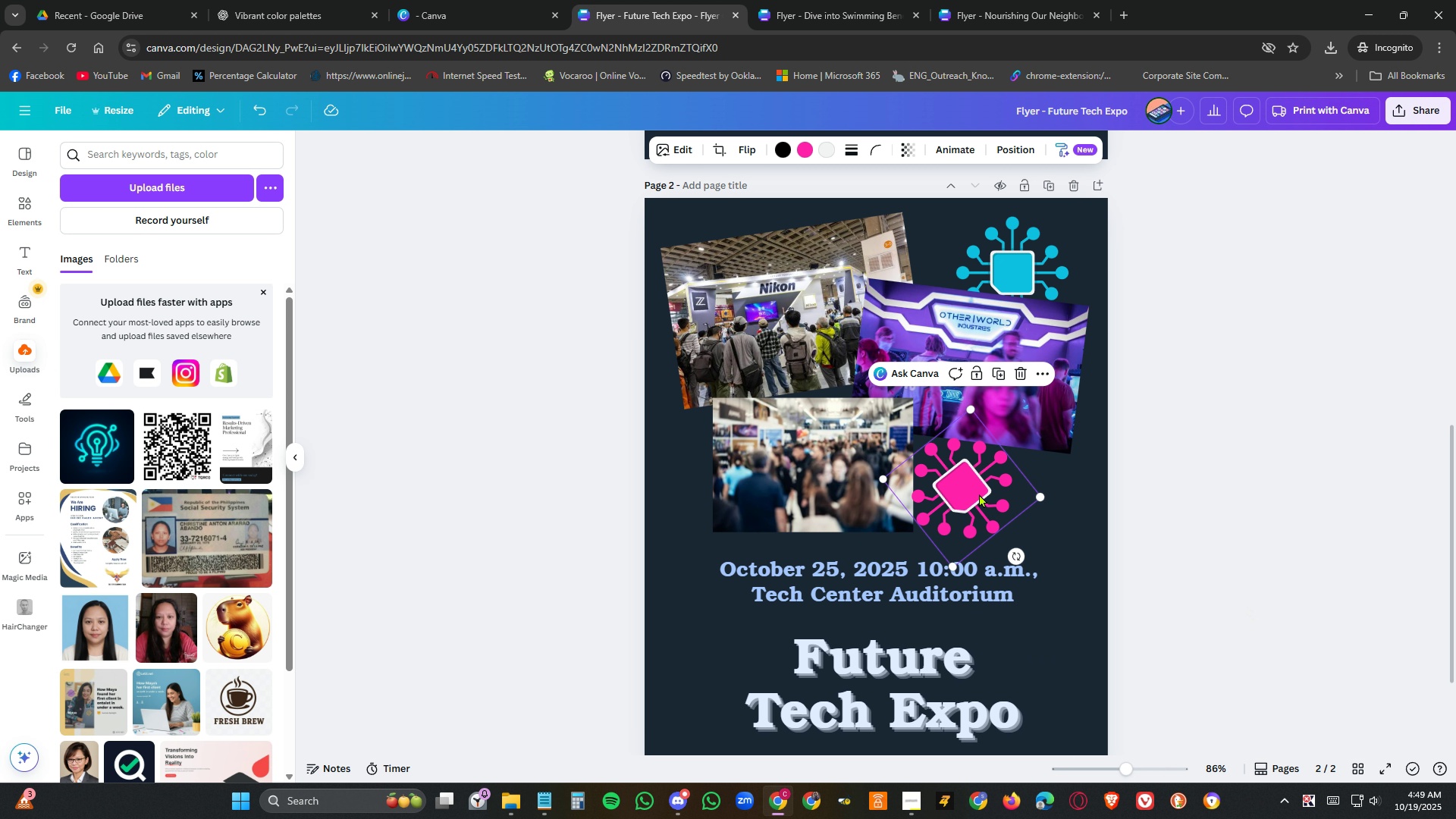 
left_click_drag(start_coordinate=[975, 494], to_coordinate=[966, 479])
 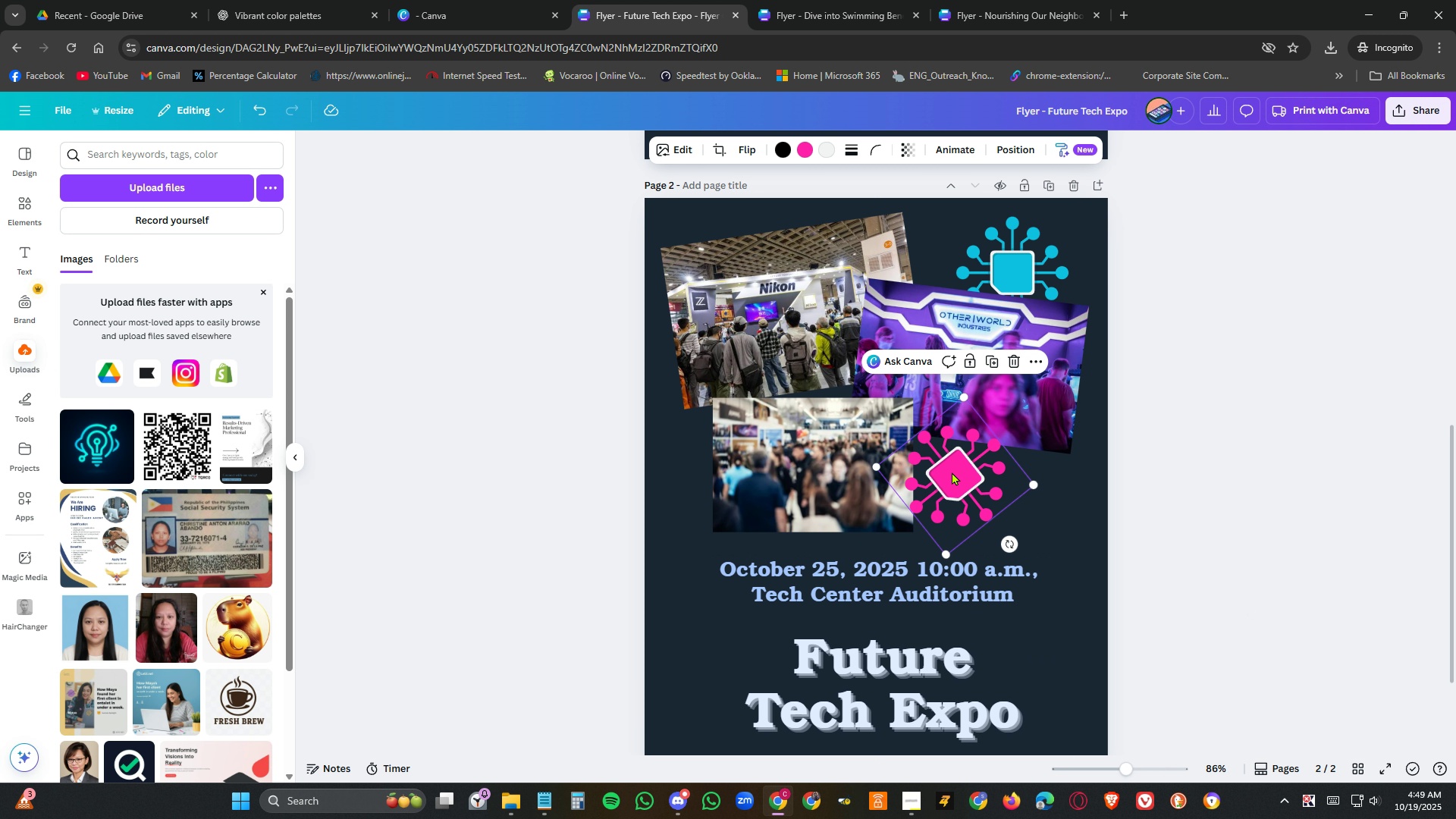 
right_click([952, 472])
 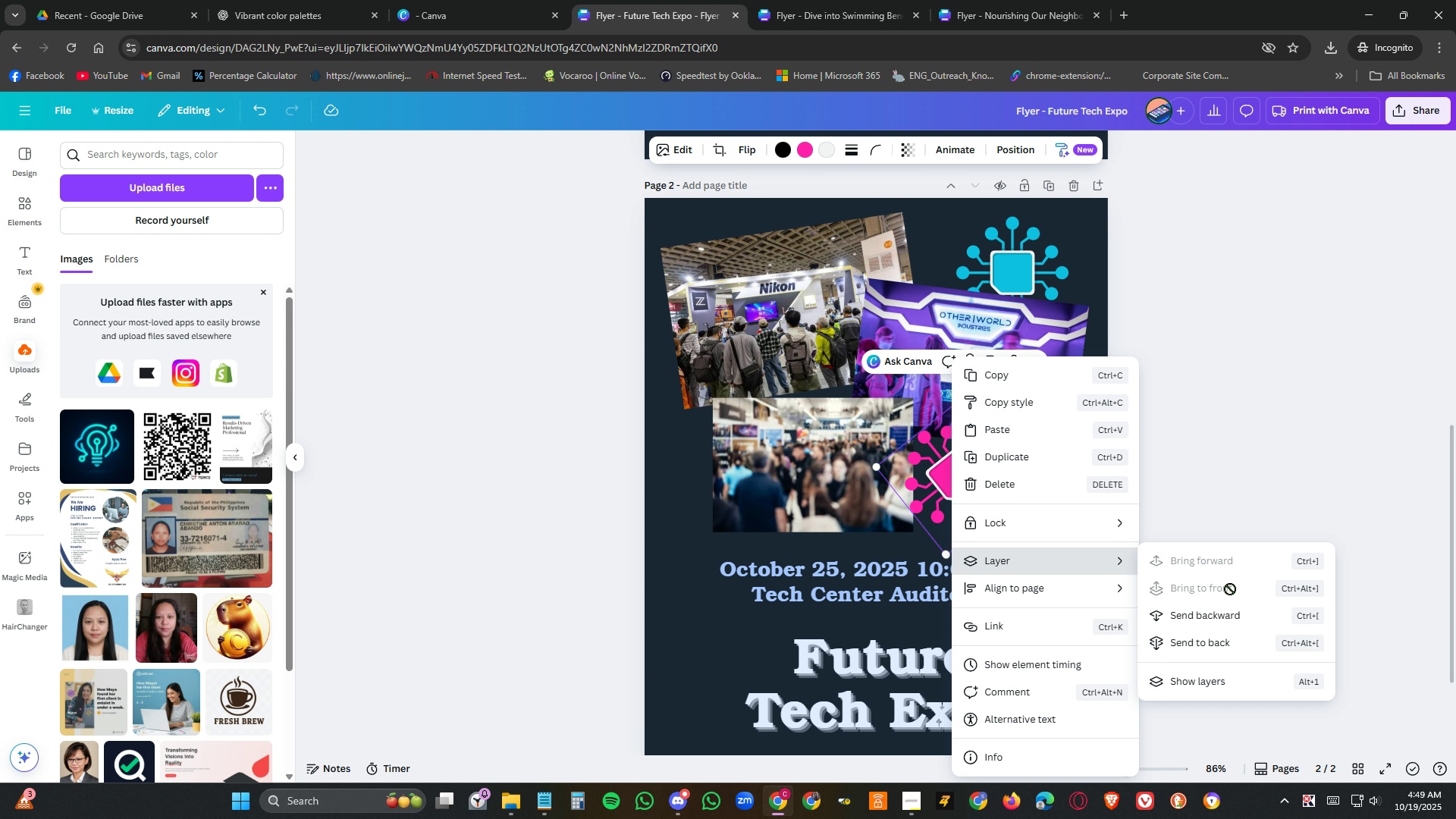 
left_click([1235, 616])
 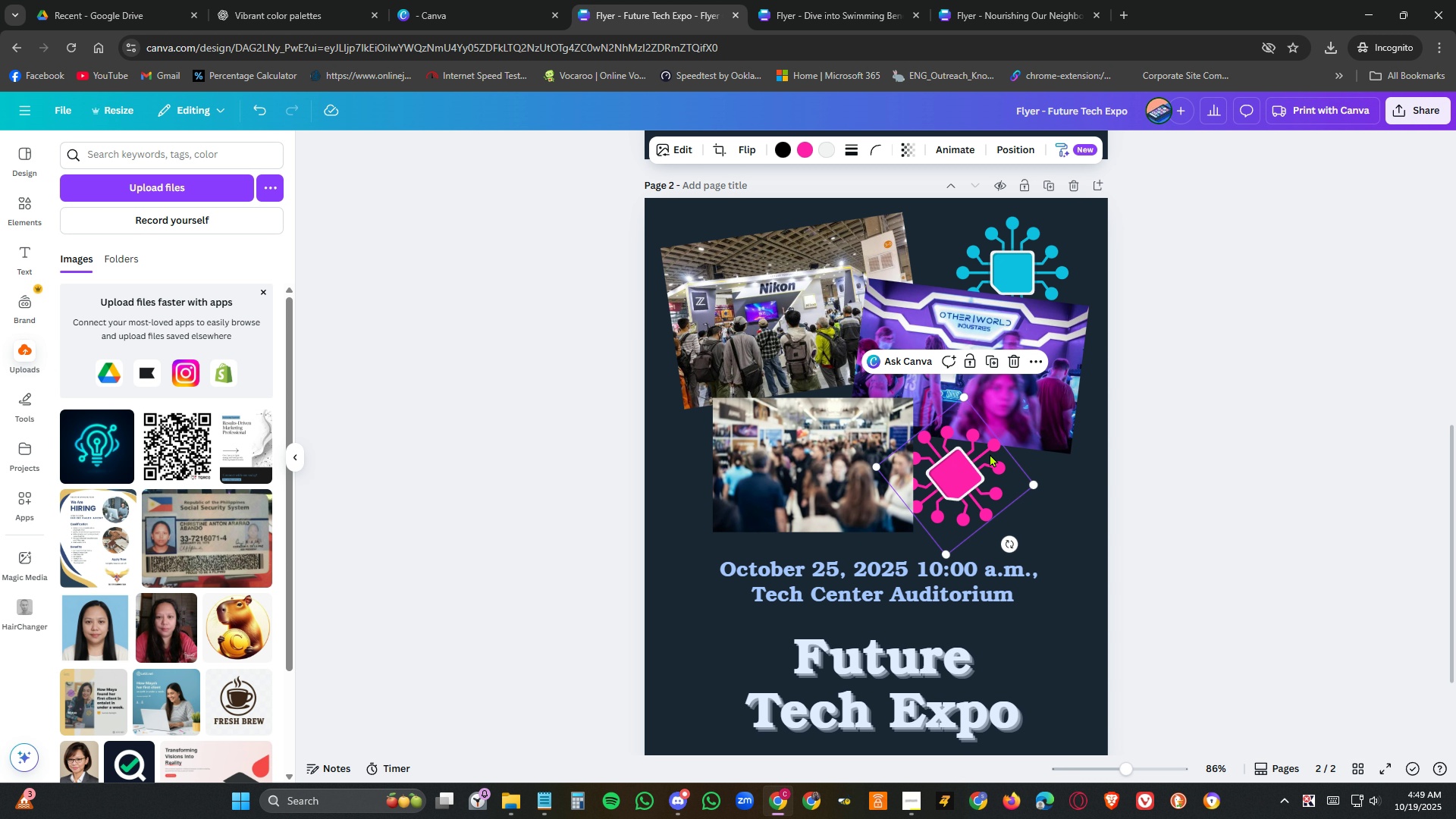 
left_click([1032, 400])
 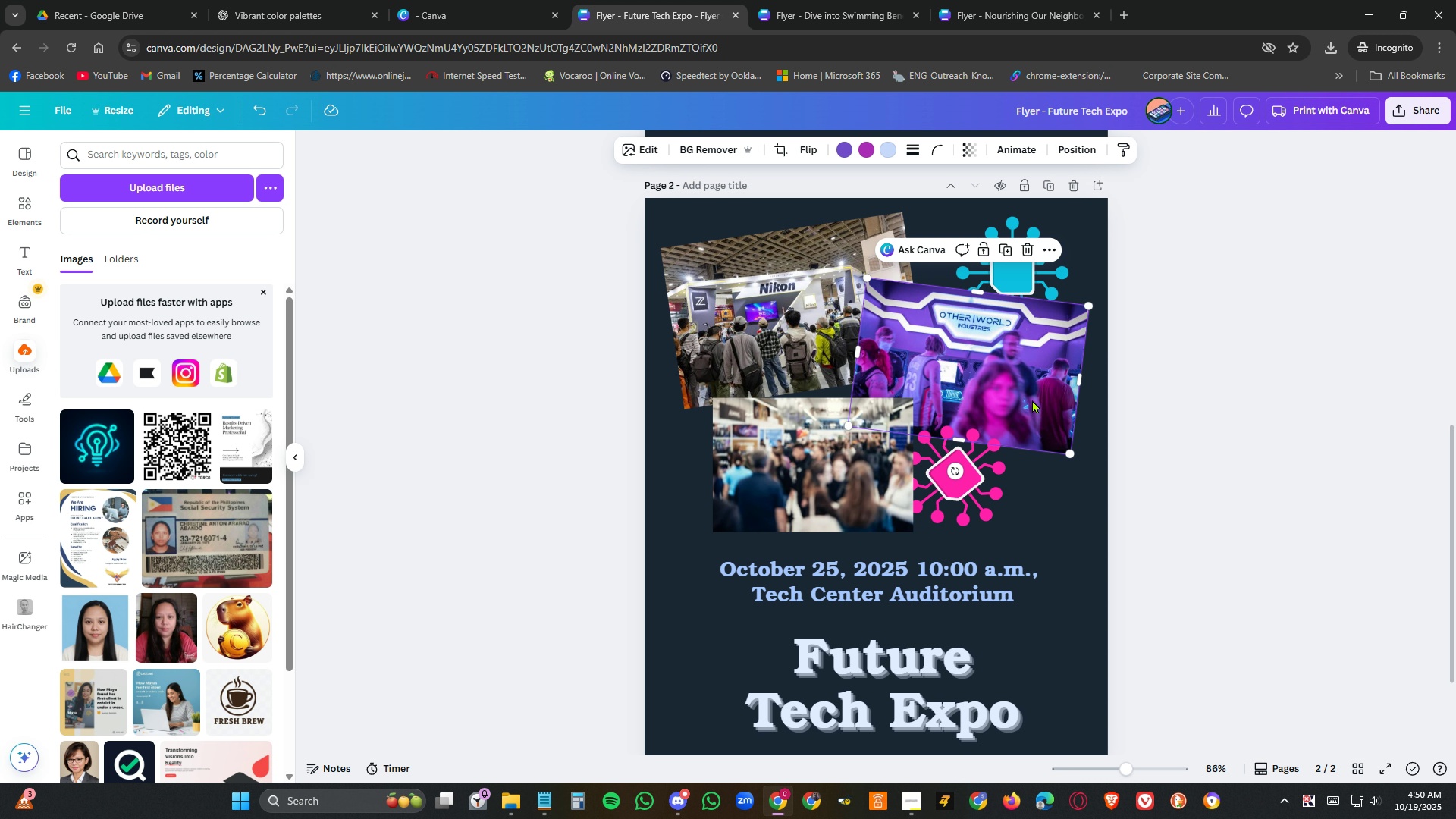 
right_click([1032, 400])
 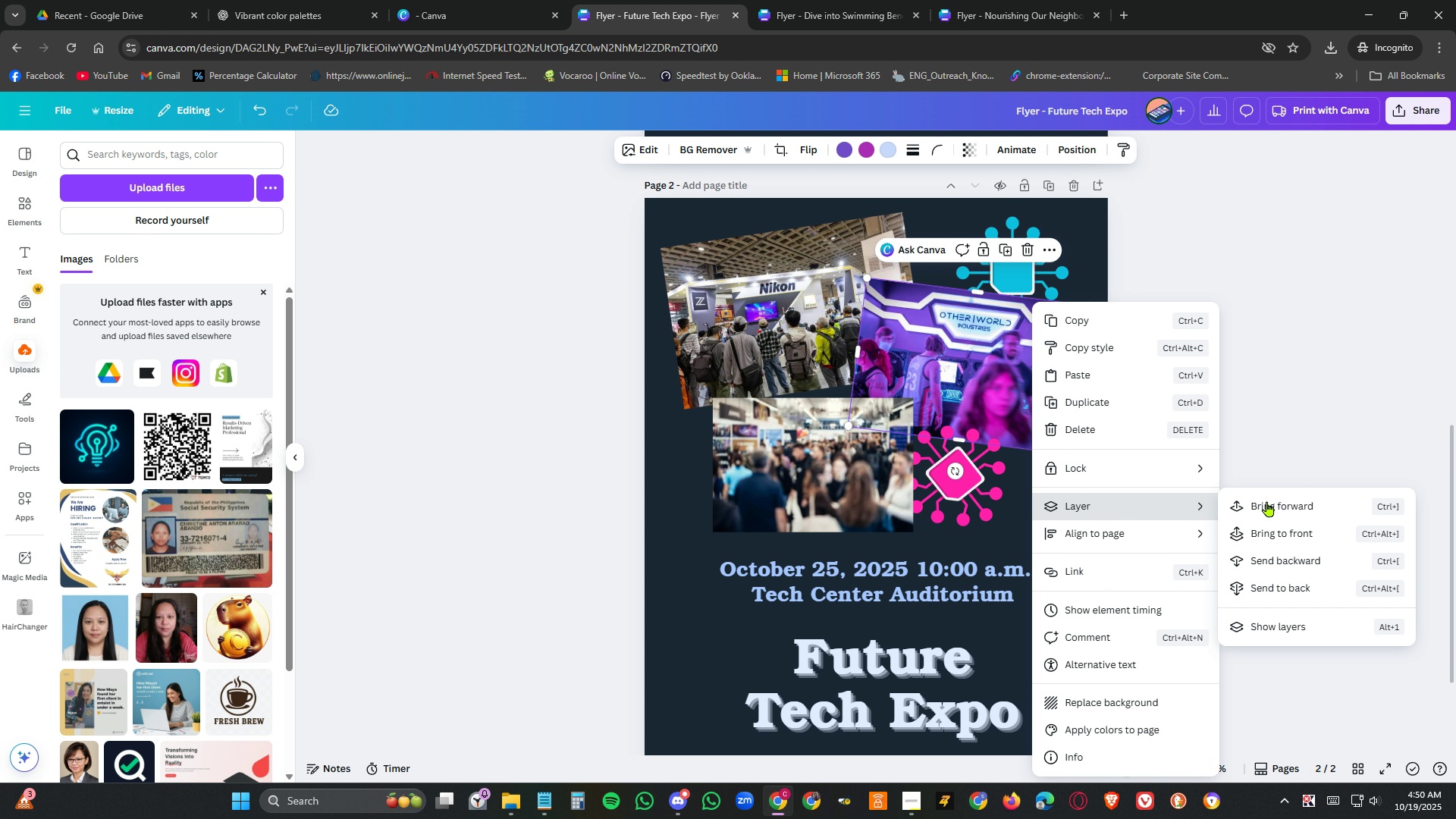 
wait(5.54)
 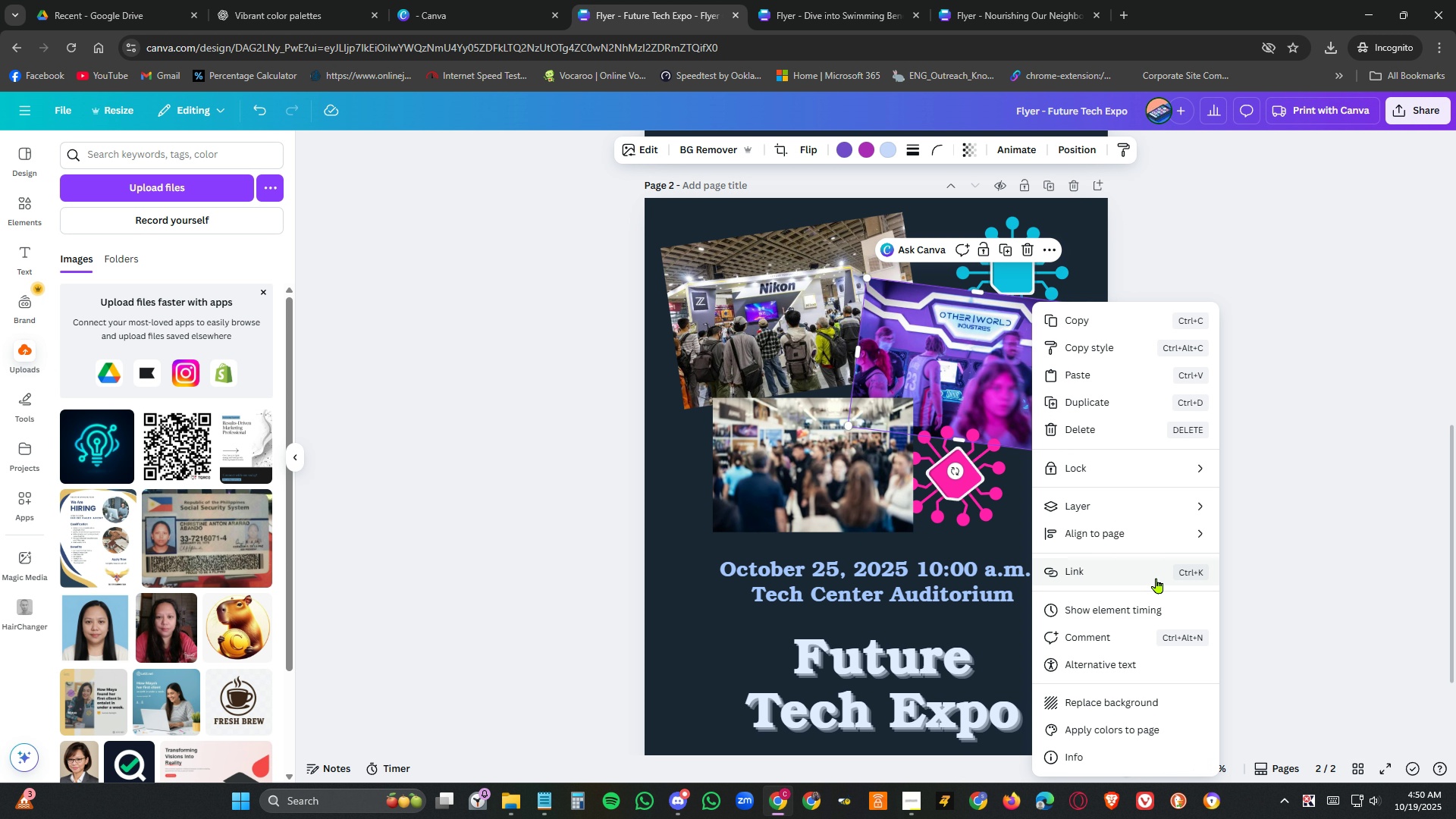 
left_click([1310, 501])
 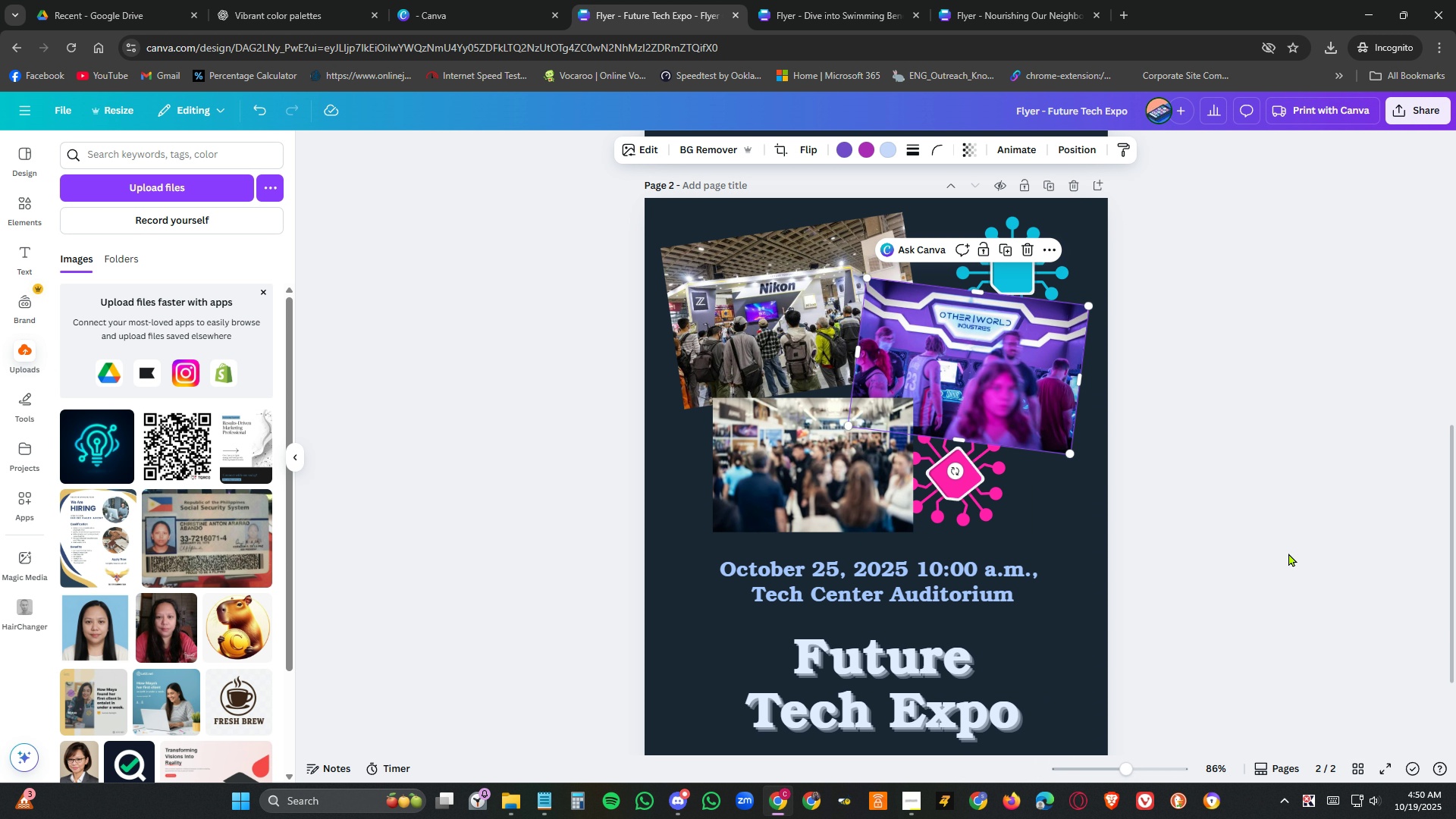 
left_click([1288, 553])
 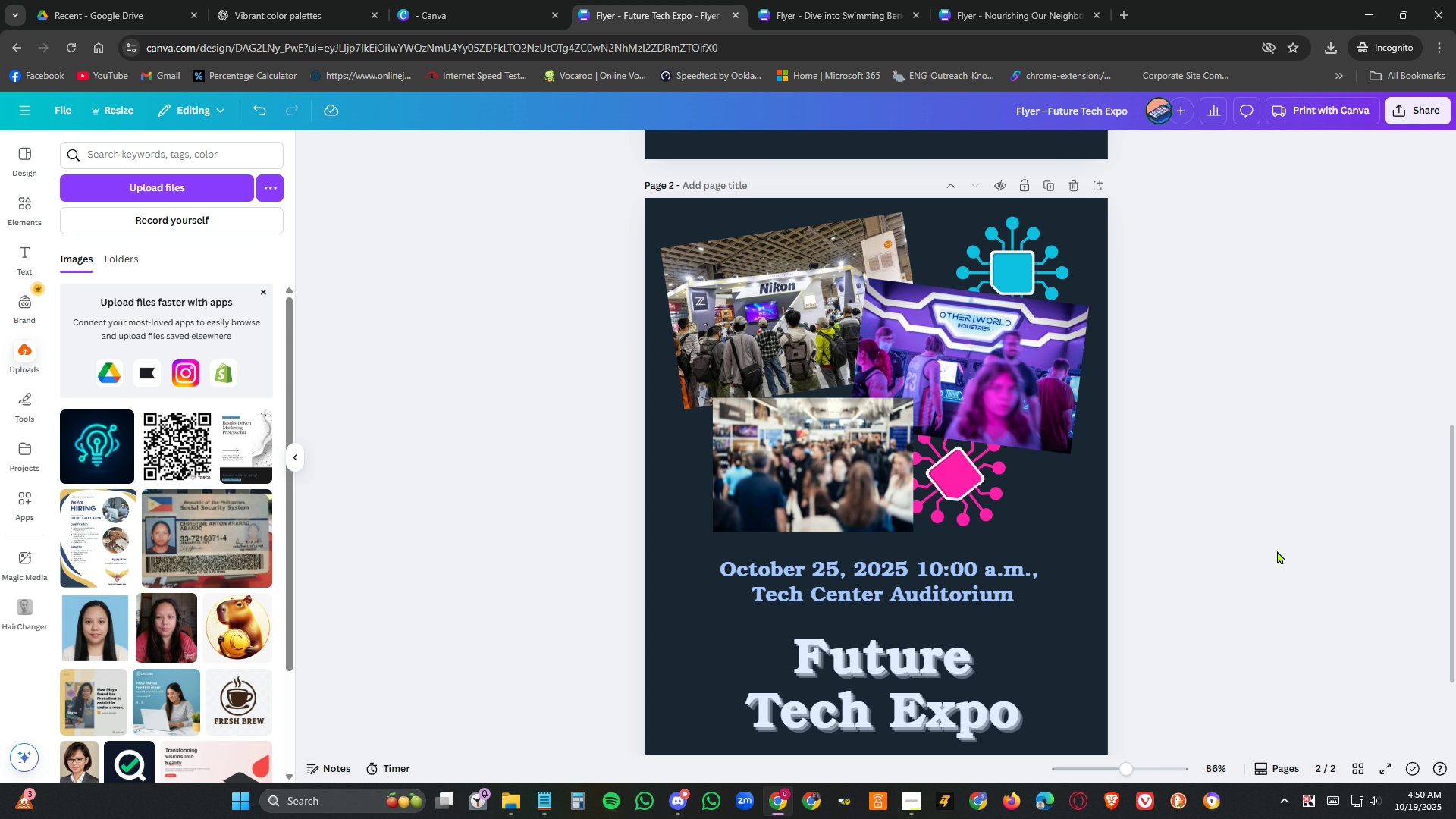 
wait(6.56)
 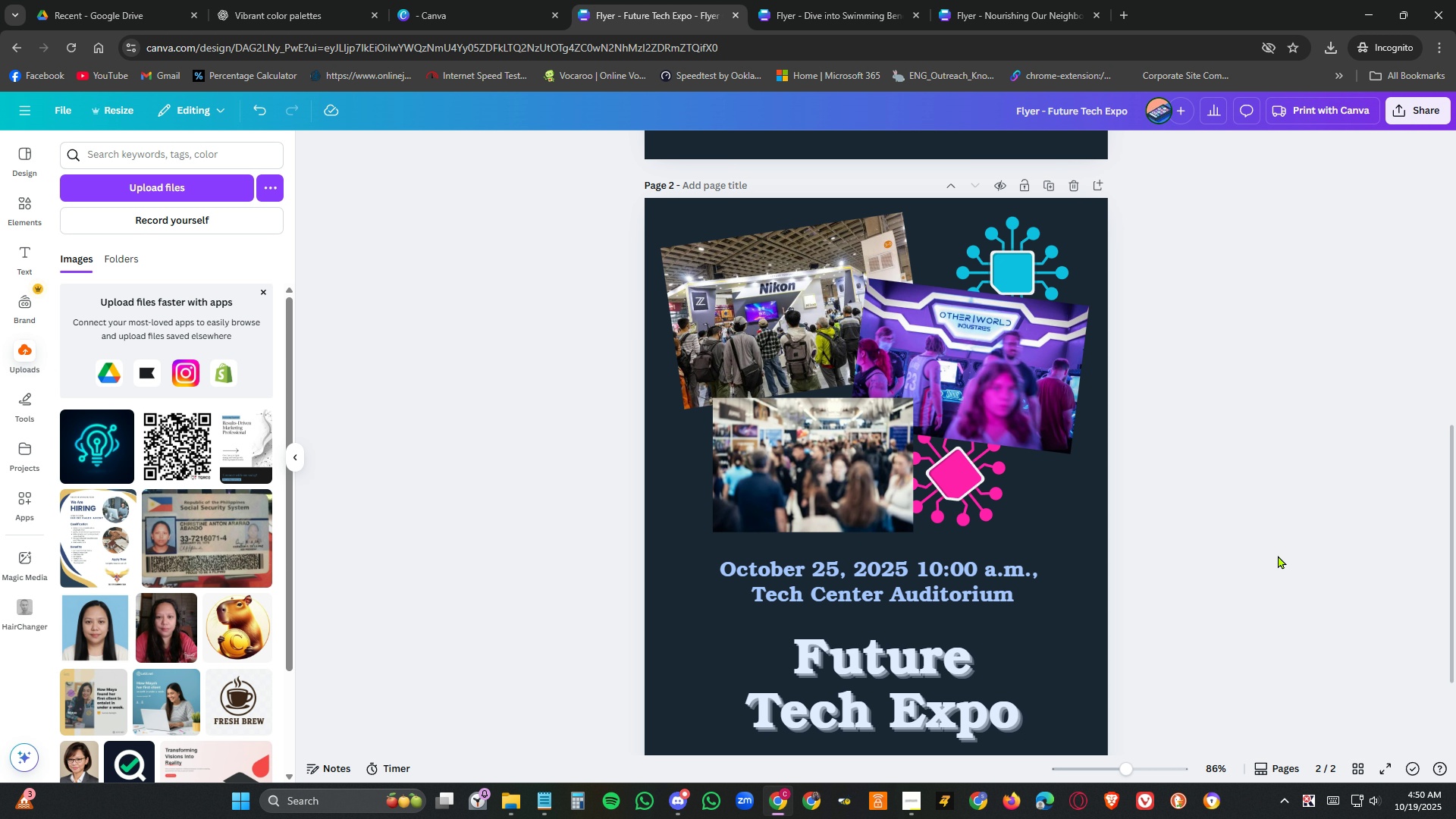 
scroll: coordinate [1277, 551], scroll_direction: down, amount: 2.0
 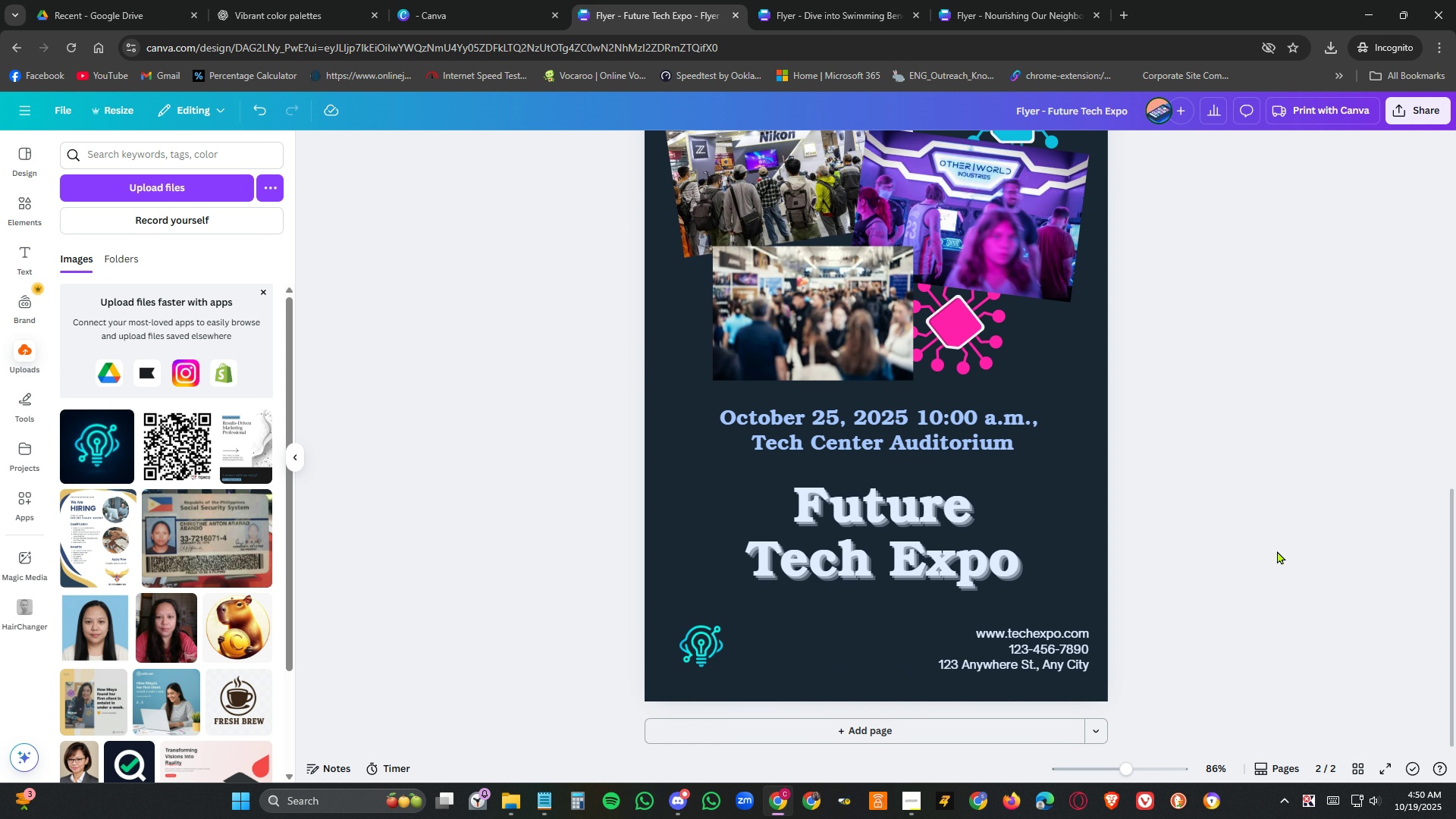 
scroll: coordinate [1277, 551], scroll_direction: up, amount: 3.0
 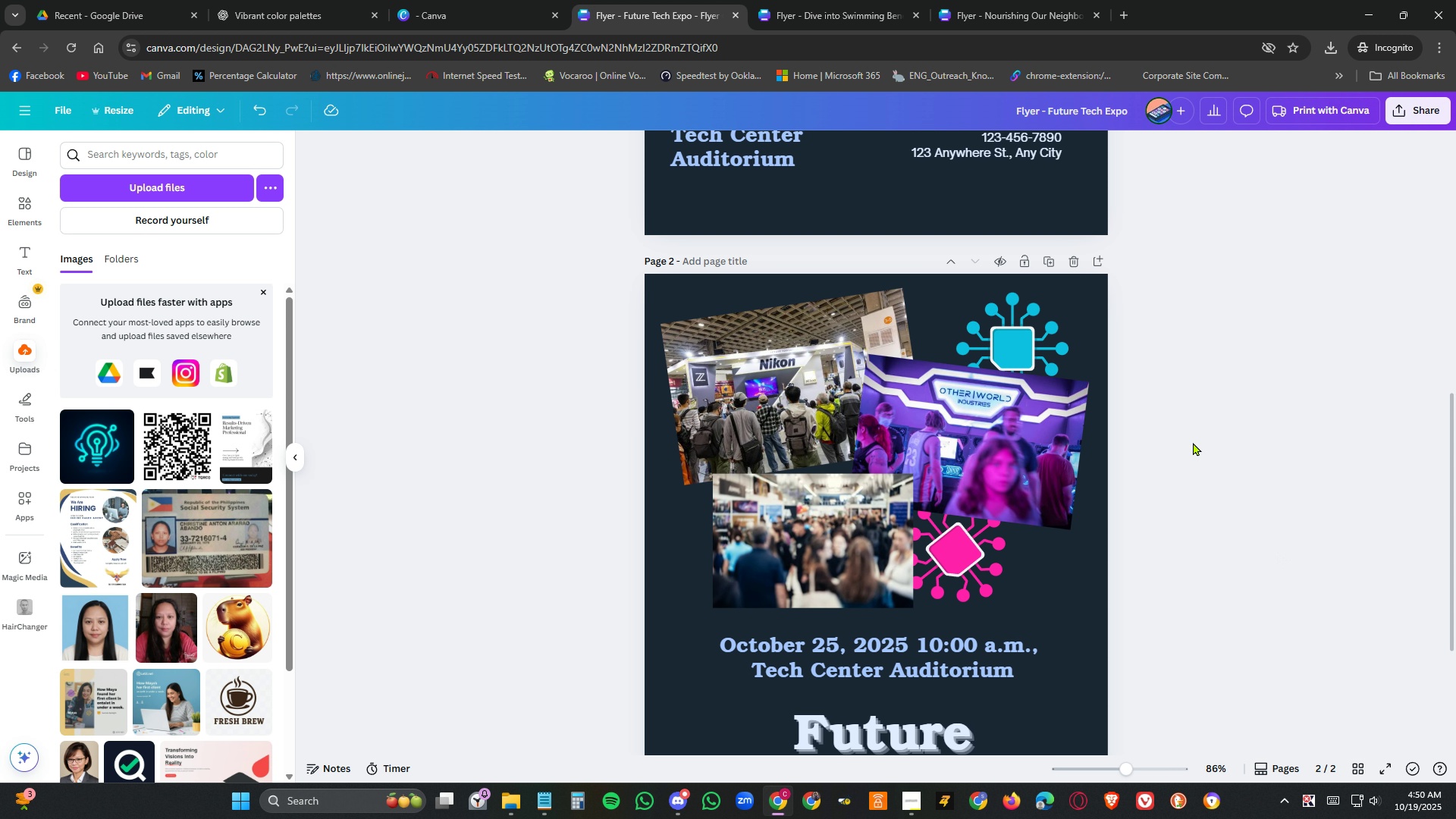 
left_click_drag(start_coordinate=[1018, 342], to_coordinate=[1029, 338])
 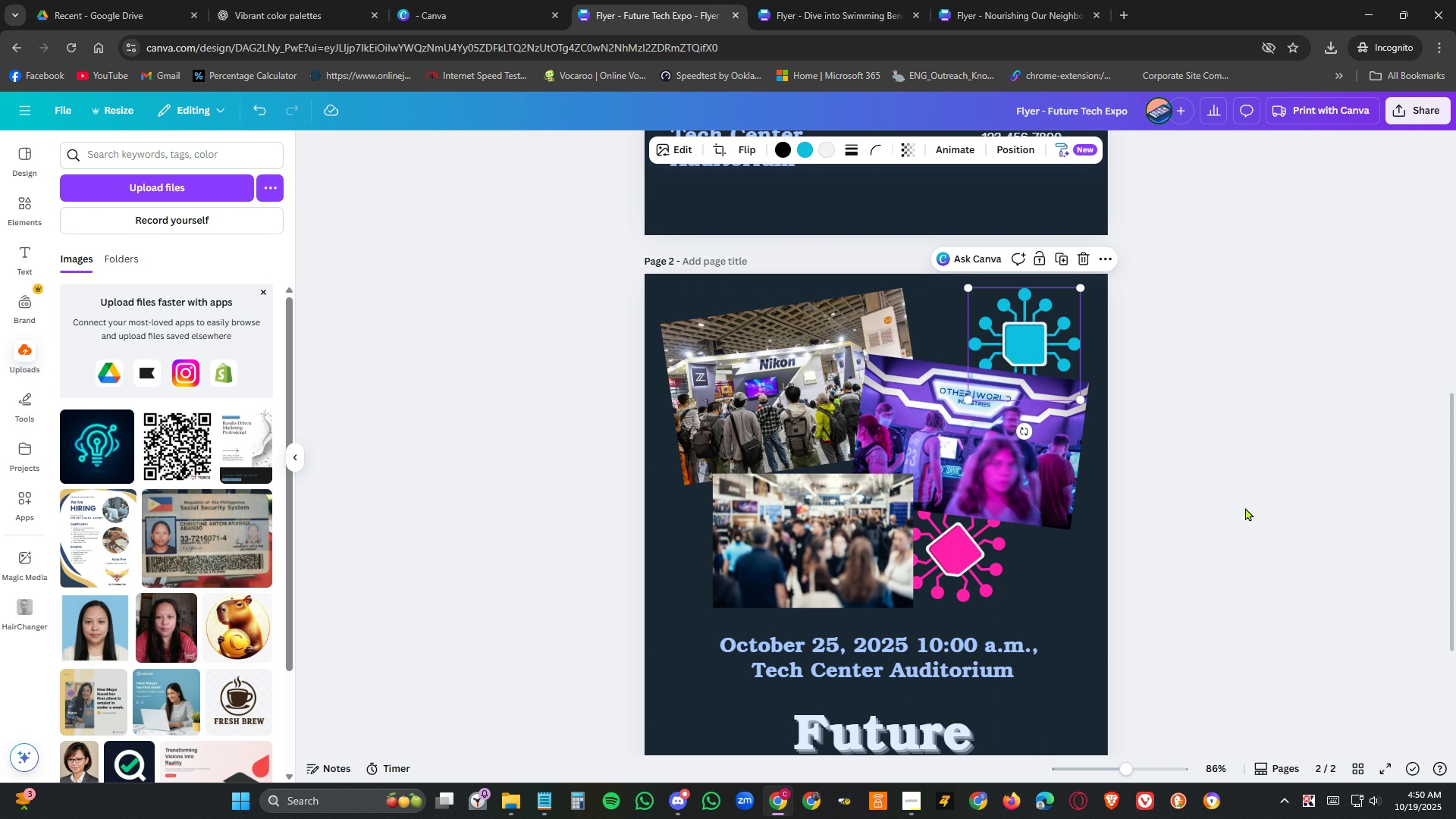 
left_click([1245, 507])
 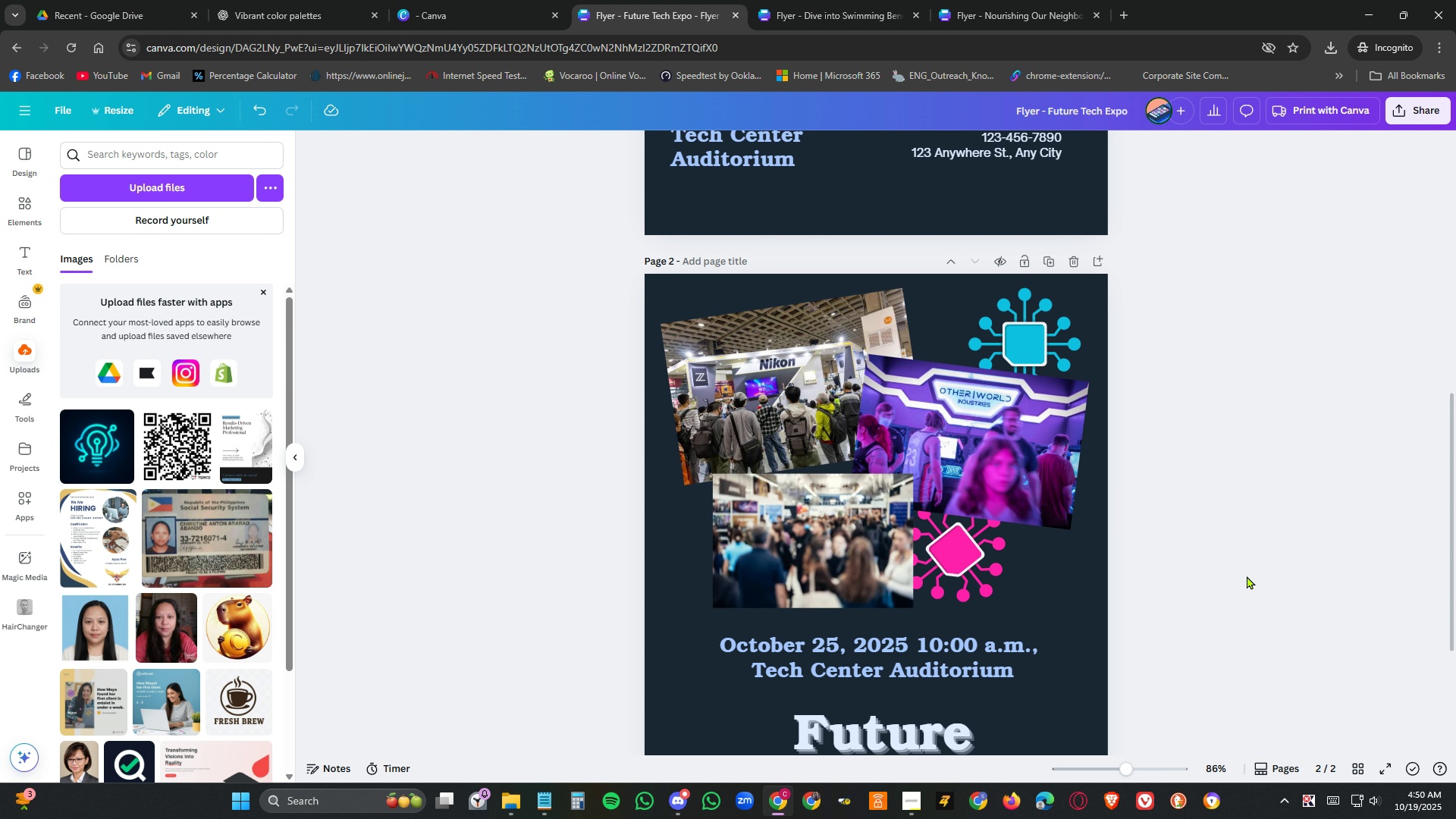 
wait(5.04)
 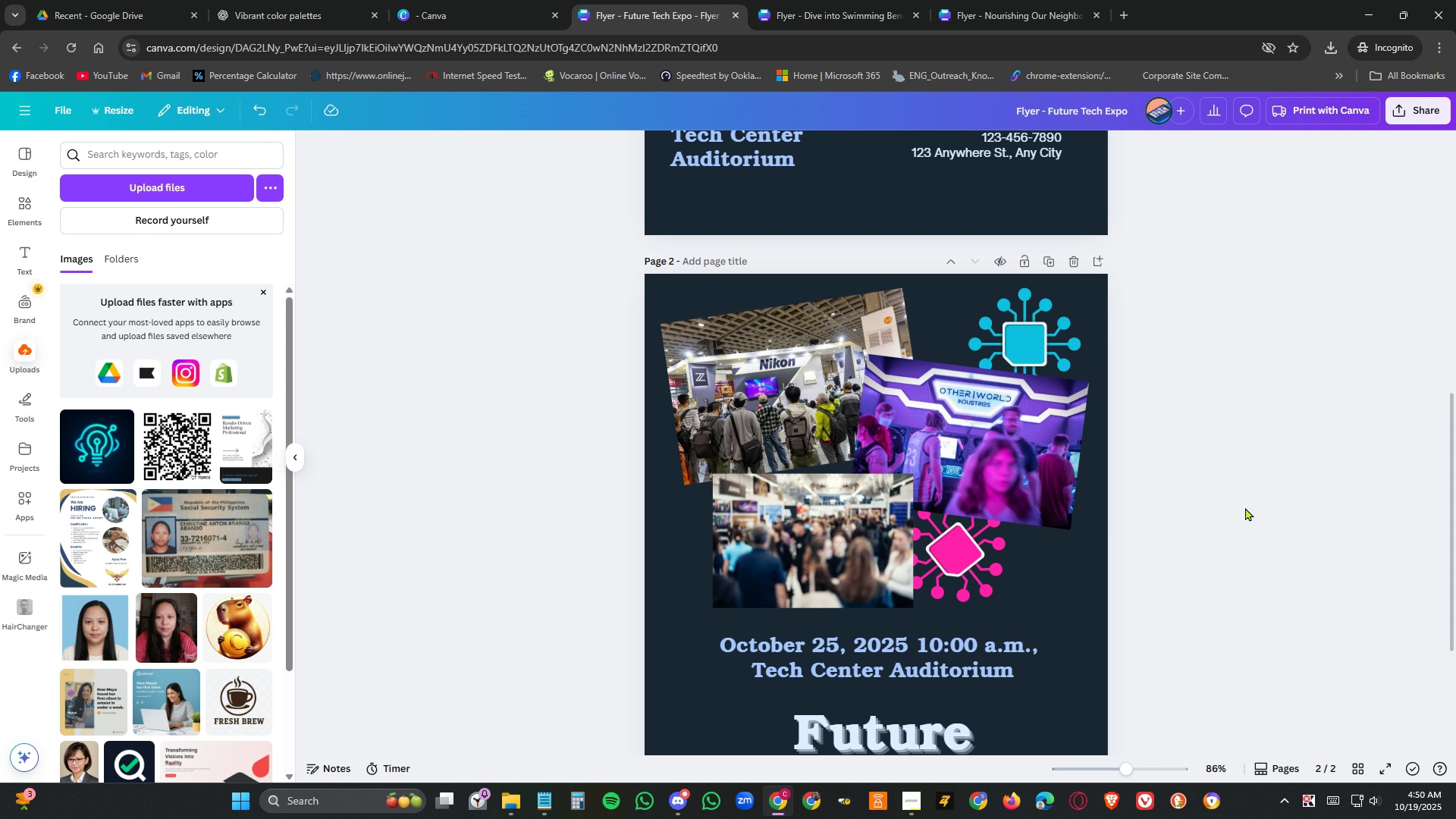 
left_click_drag(start_coordinate=[1021, 329], to_coordinate=[946, 336])
 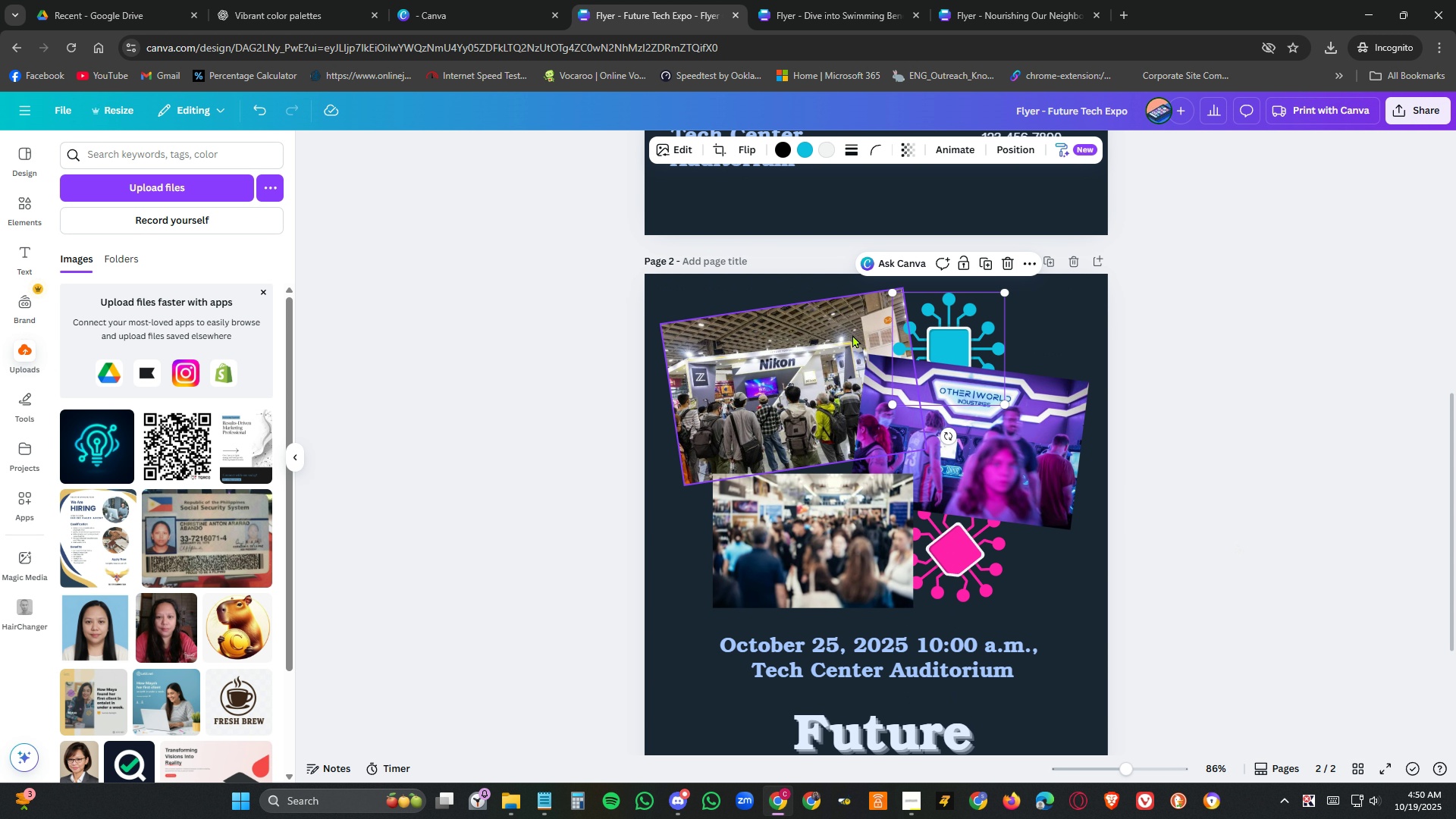 
right_click([852, 334])
 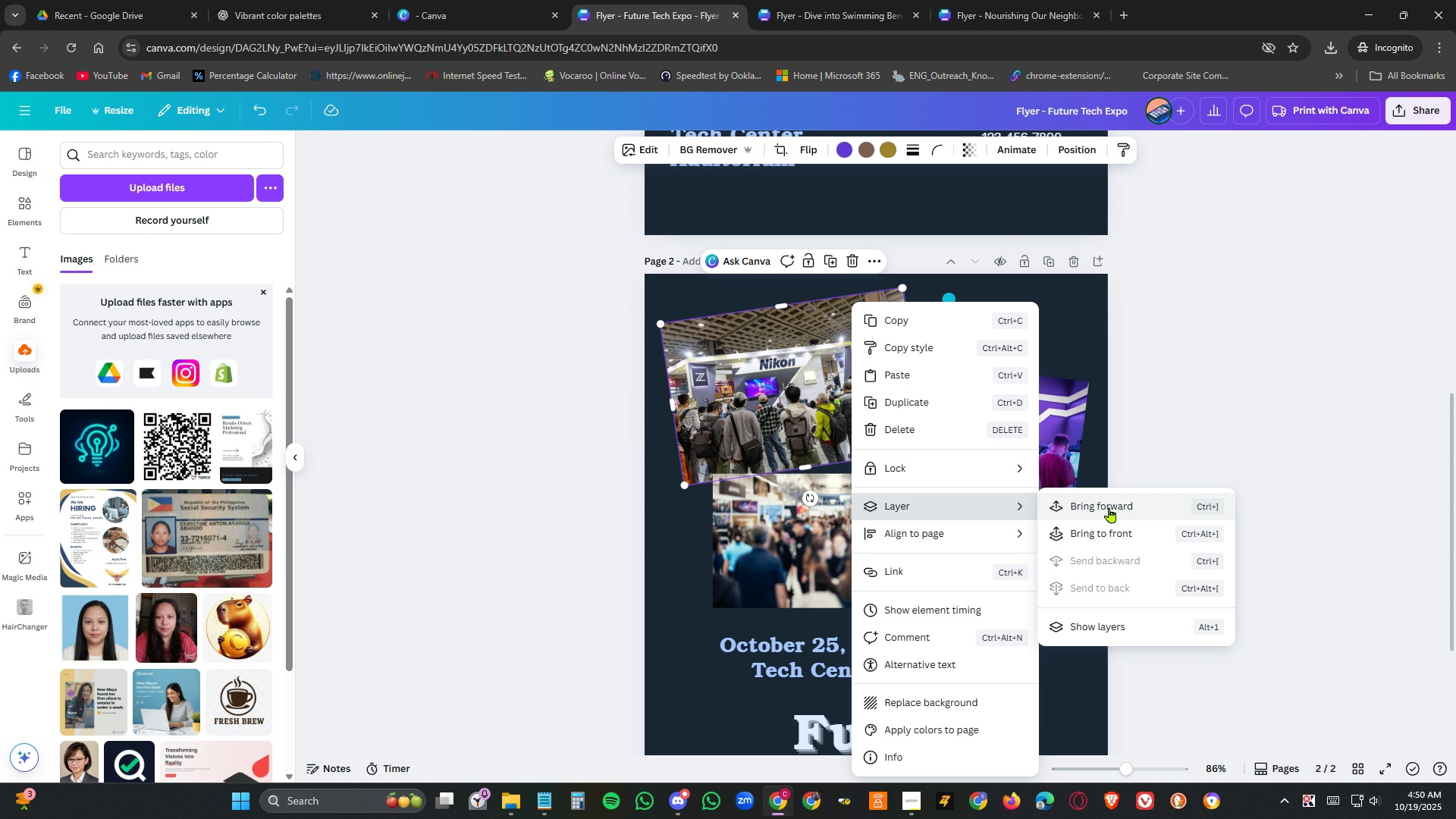 
left_click([1138, 503])
 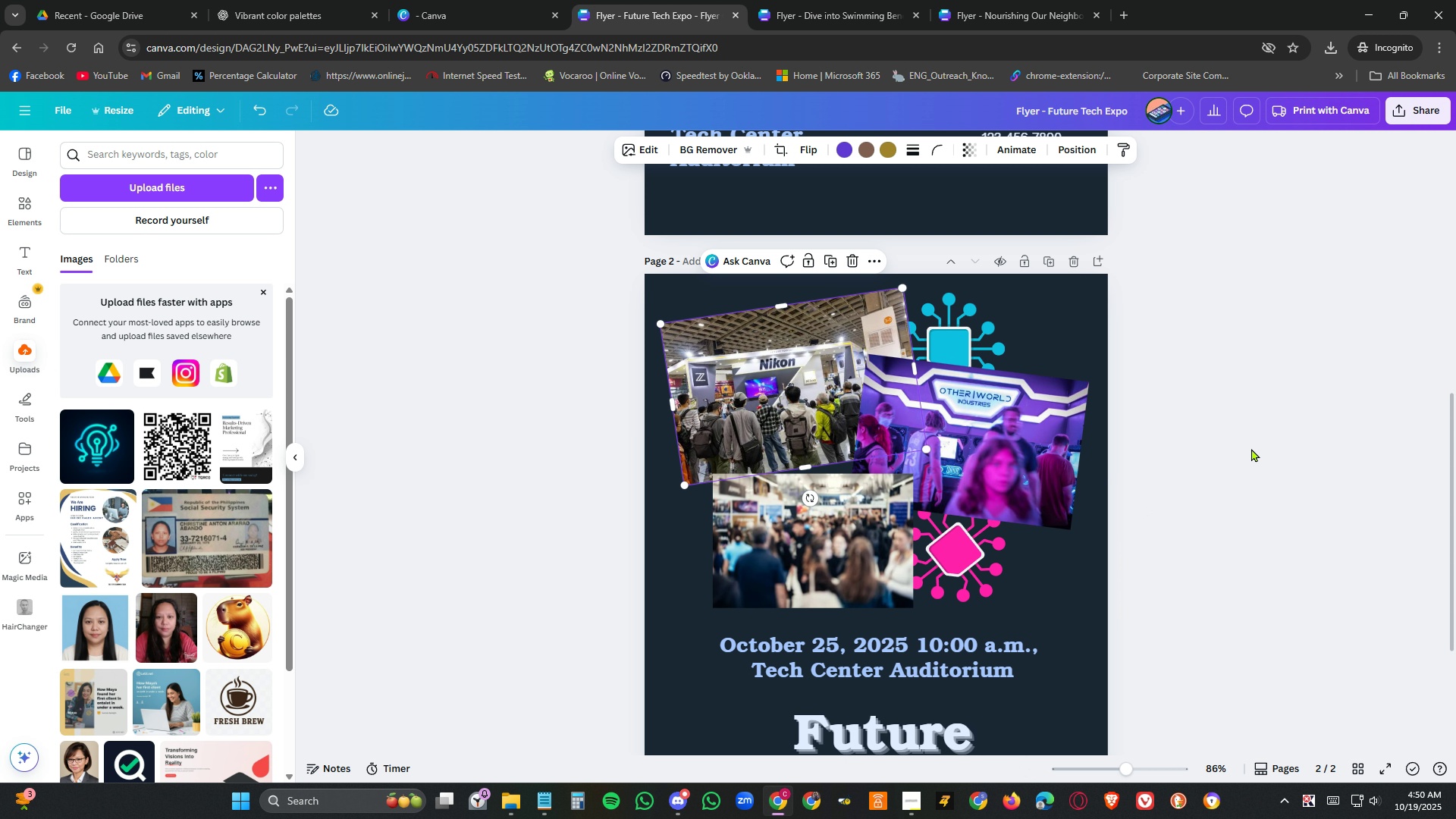 
left_click([1251, 448])
 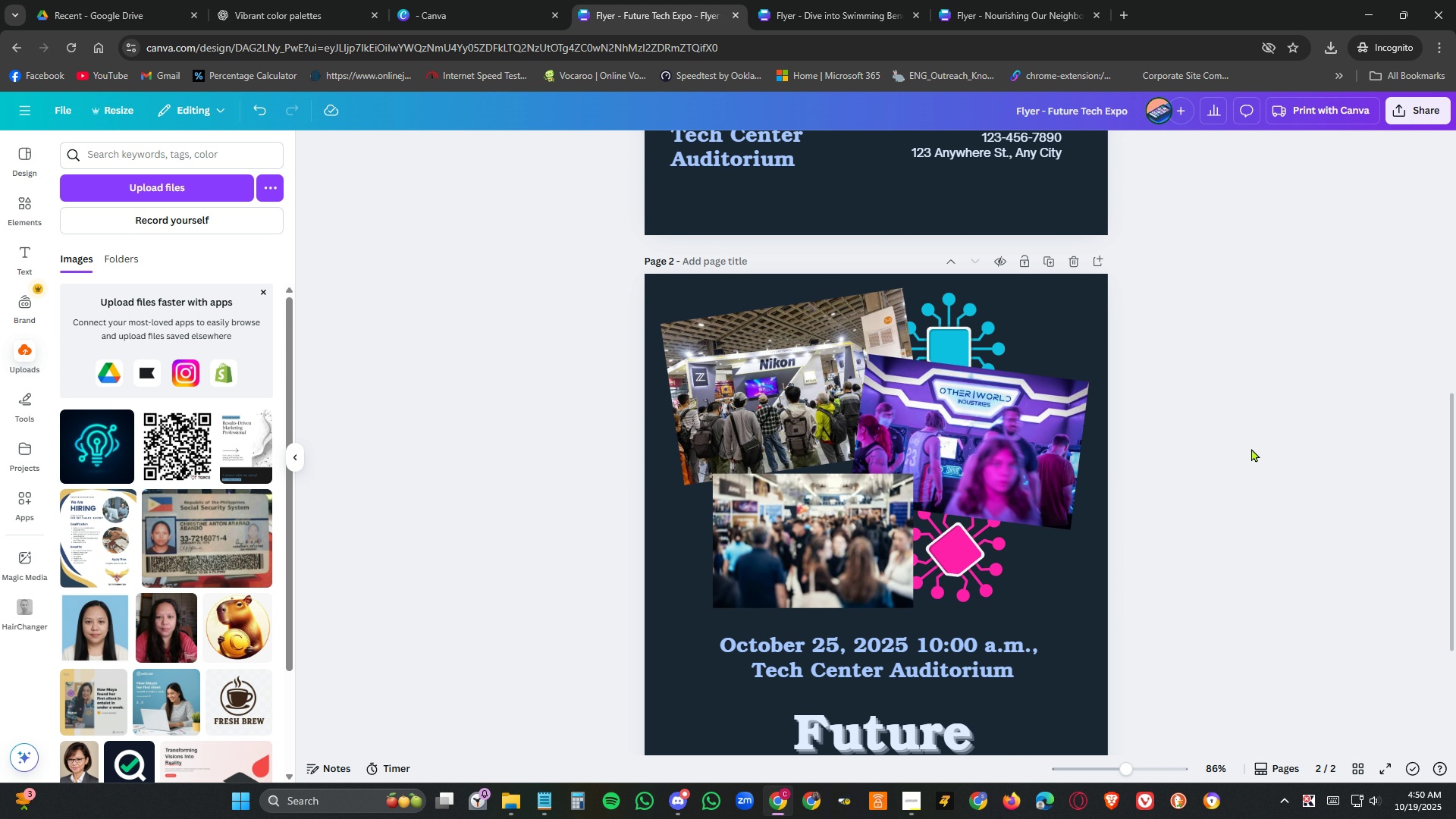 
scroll: coordinate [1251, 448], scroll_direction: down, amount: 4.0
 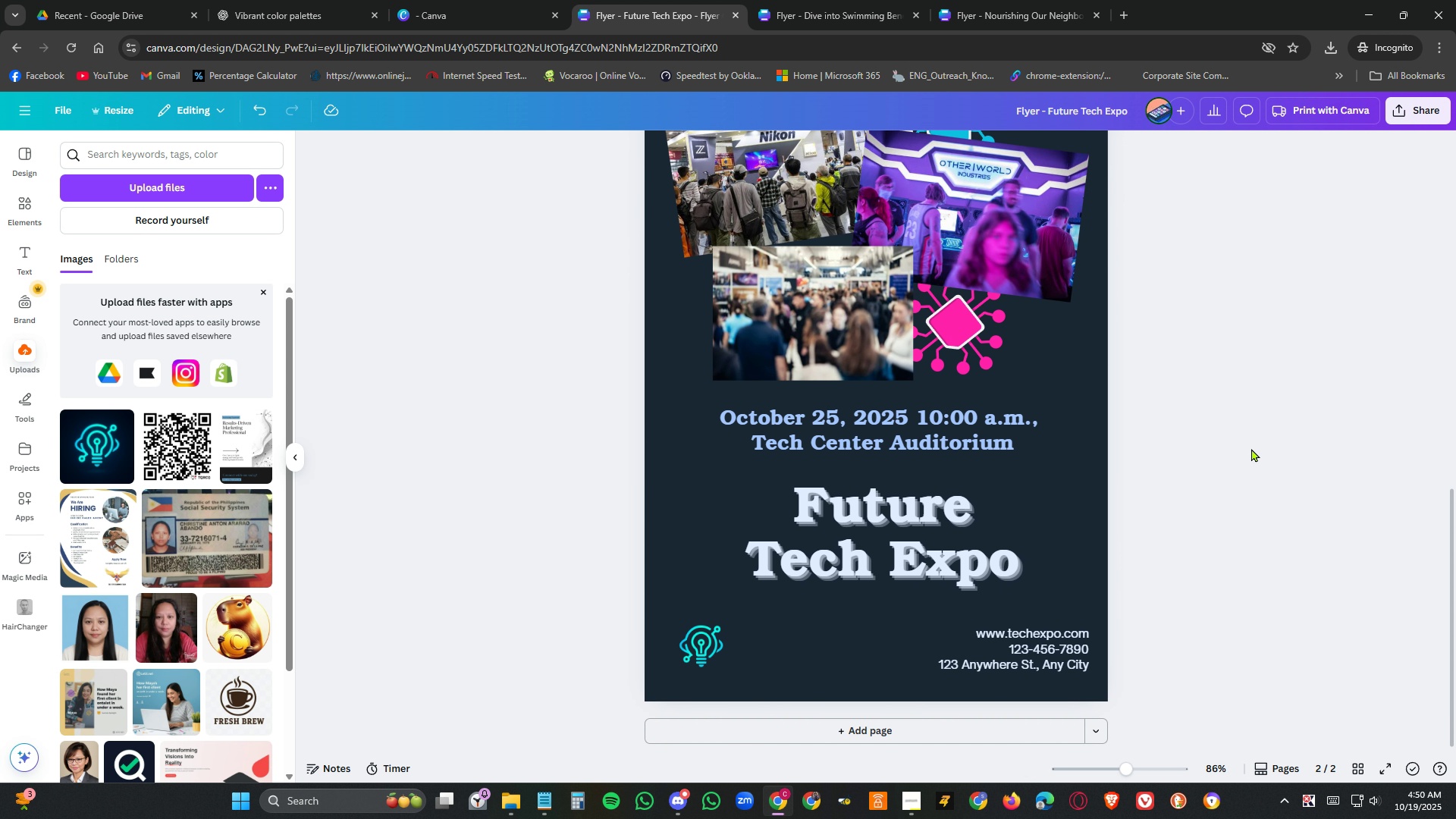 
scroll: coordinate [1251, 448], scroll_direction: up, amount: 12.0
 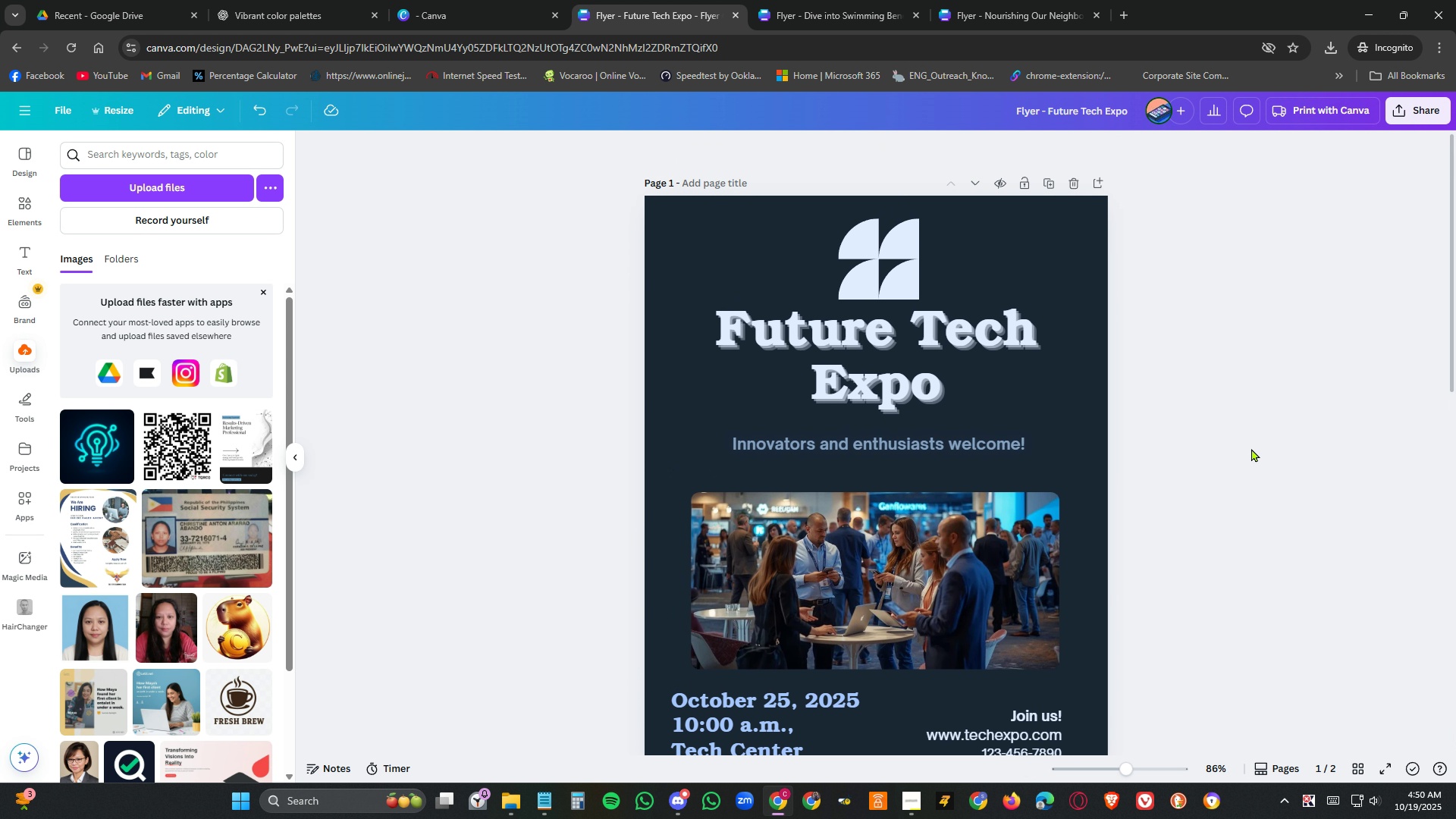 
scroll: coordinate [1251, 448], scroll_direction: down, amount: 11.0
 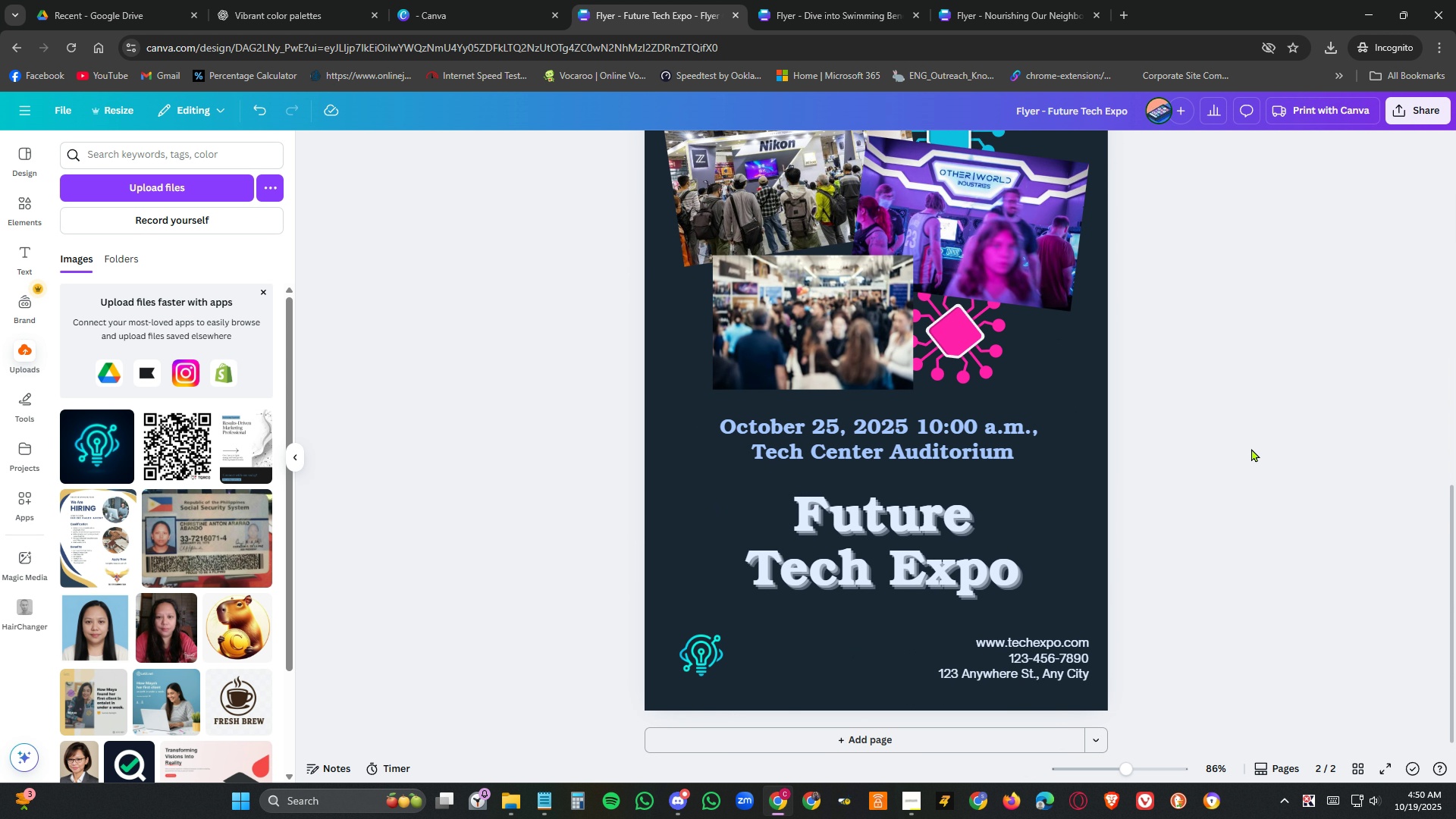 
scroll: coordinate [1251, 448], scroll_direction: up, amount: 8.0
 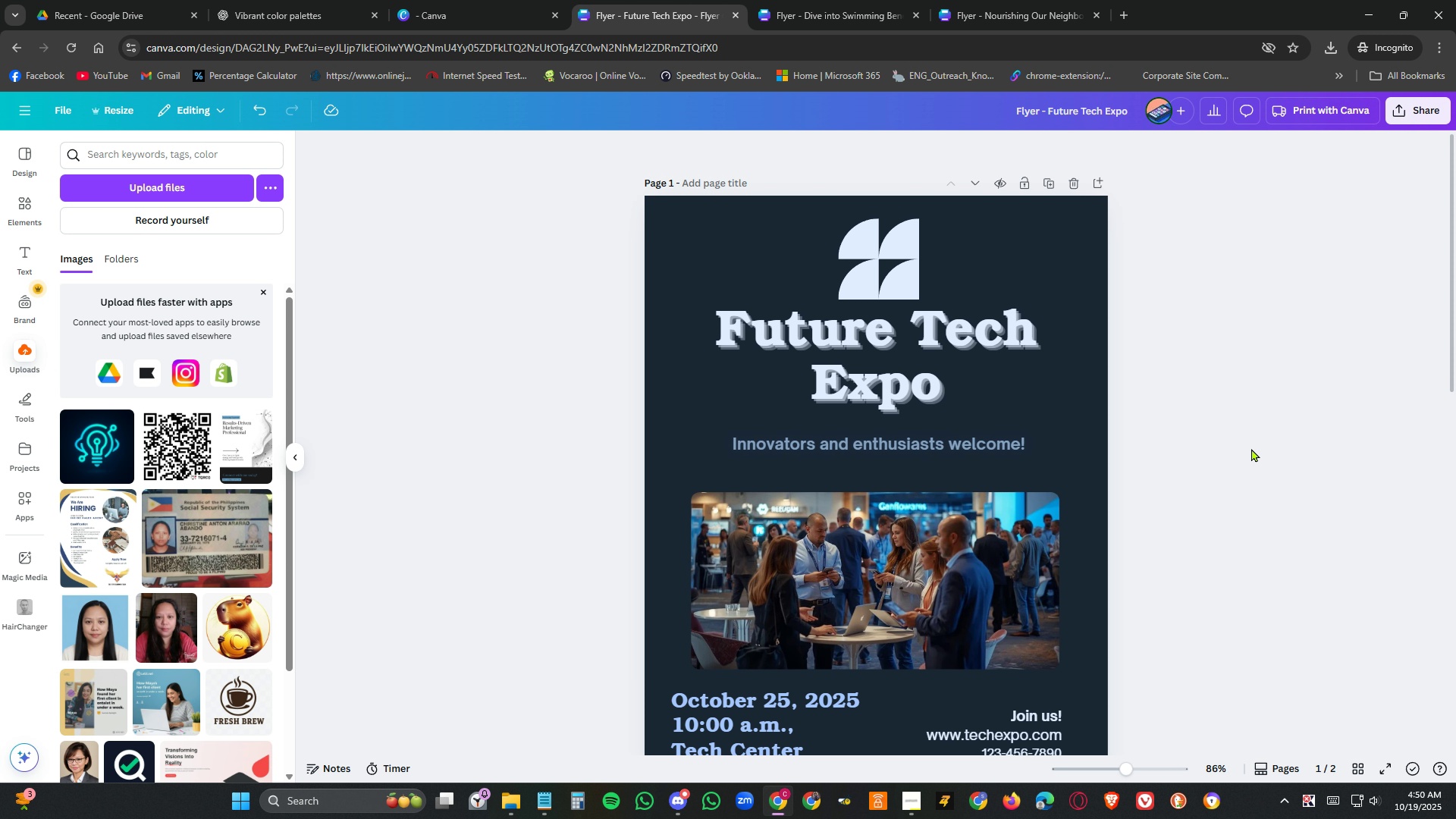 
scroll: coordinate [1251, 448], scroll_direction: down, amount: 3.0
 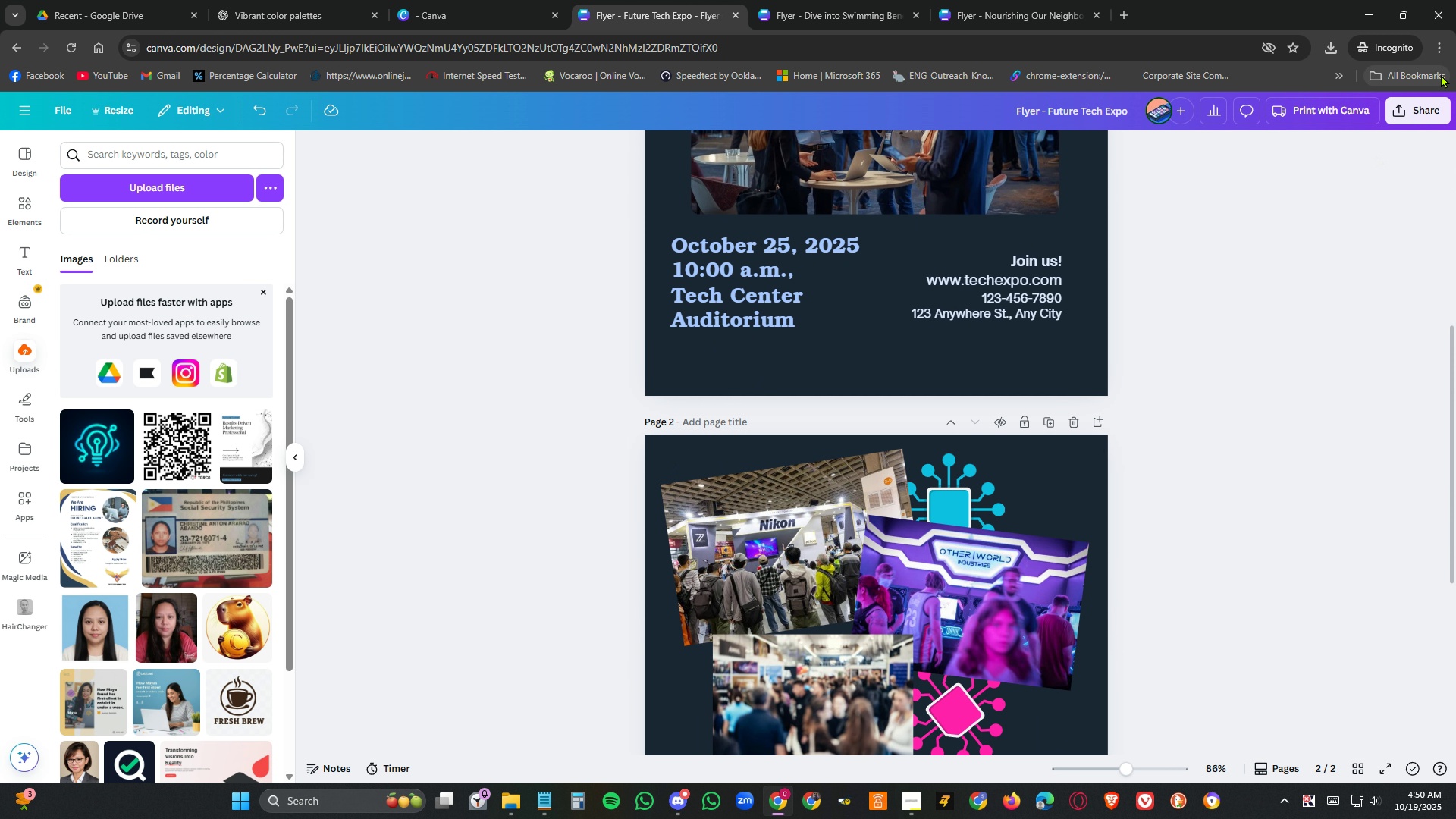 
left_click([1426, 108])
 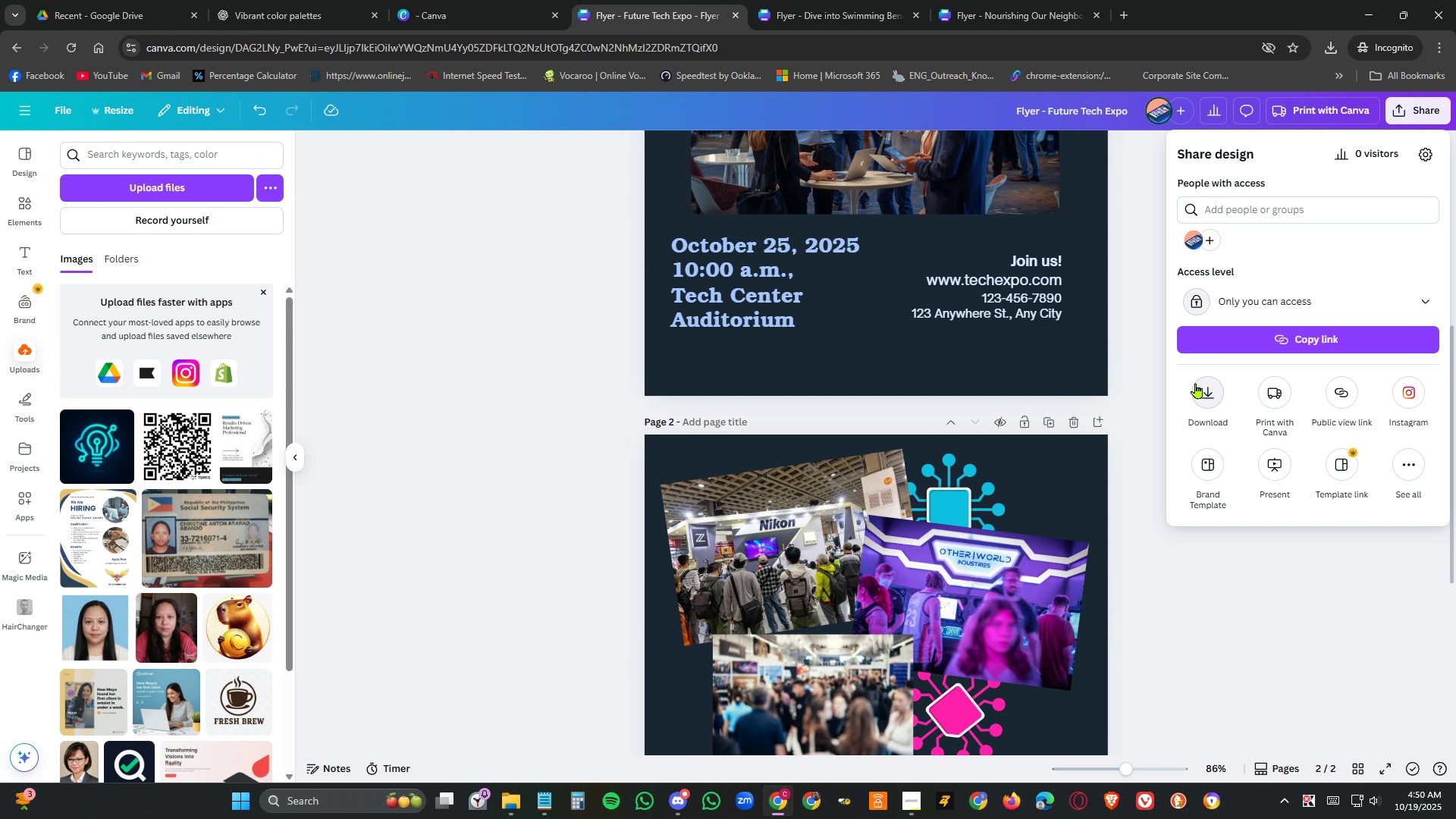 
left_click([1211, 388])
 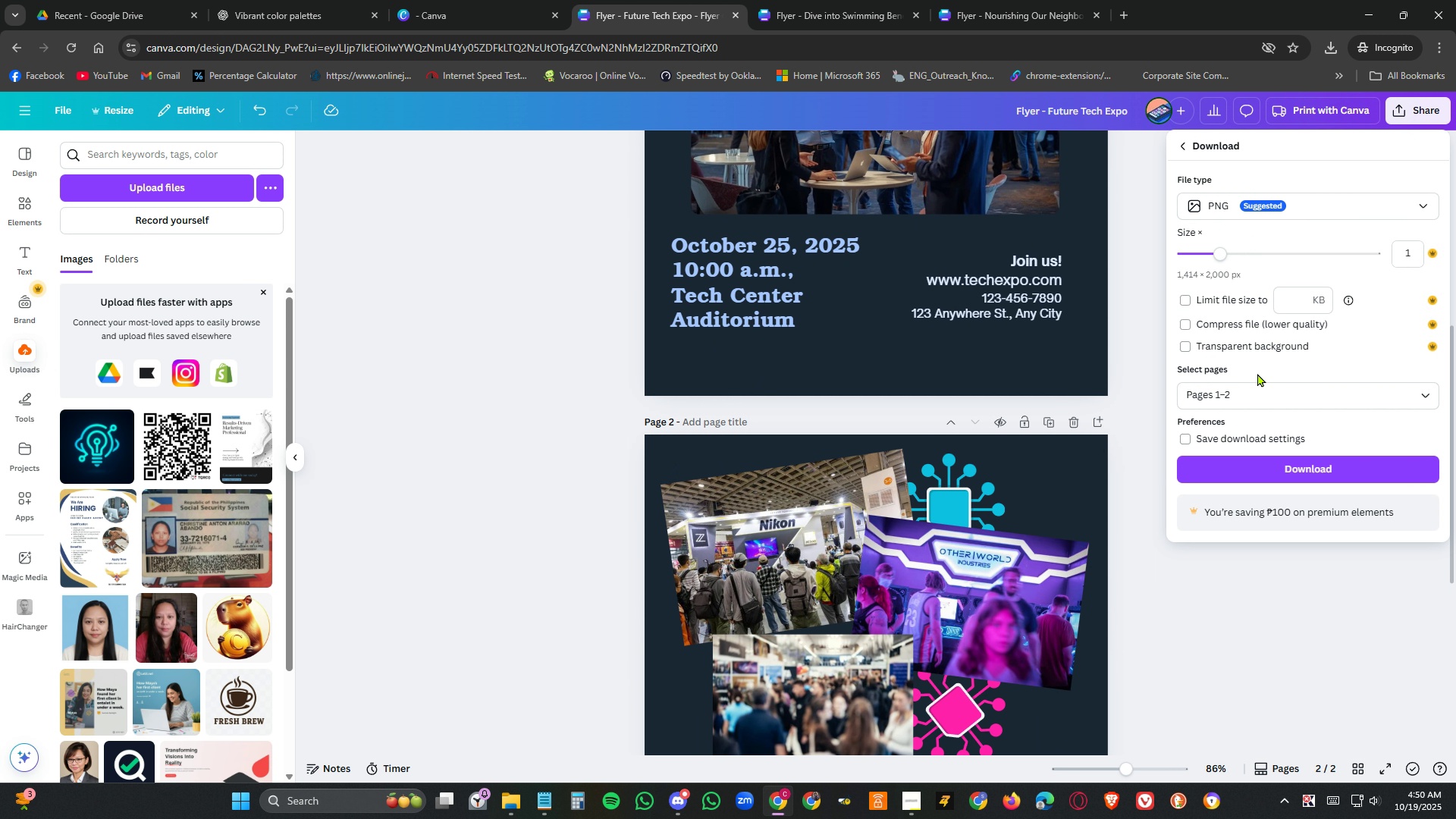 
left_click([1251, 391])
 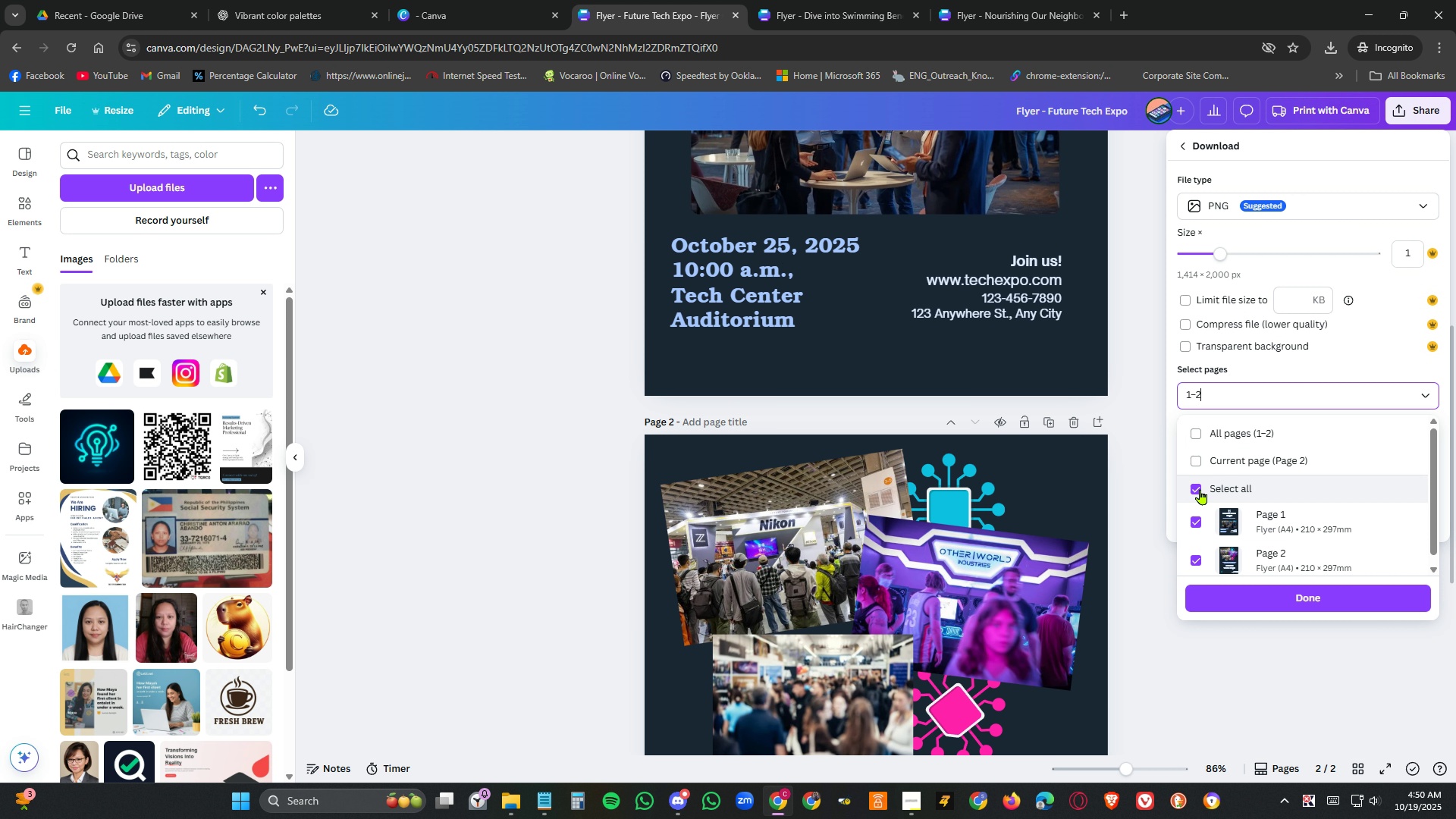 
left_click([1197, 489])
 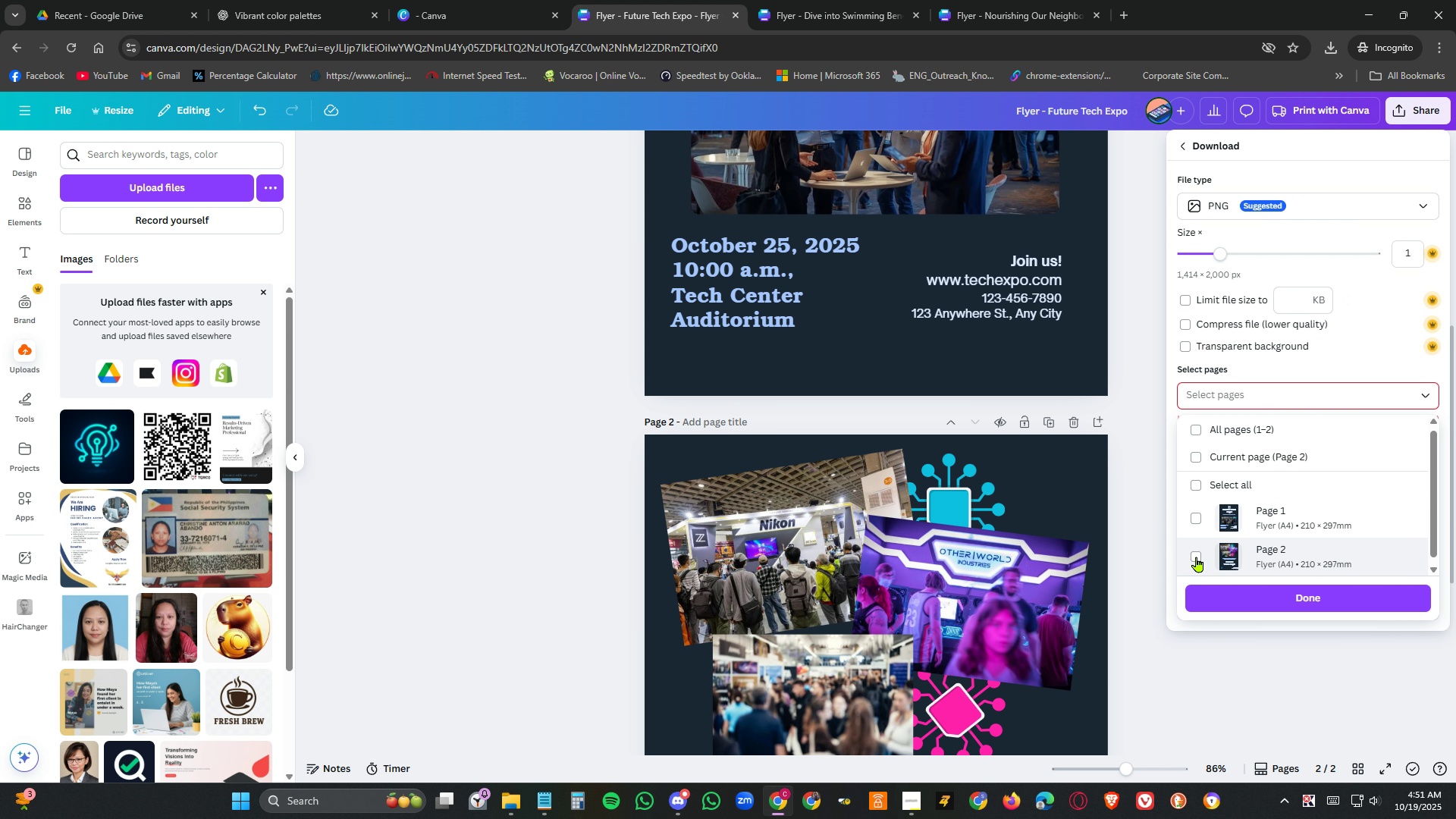 
left_click([1197, 557])
 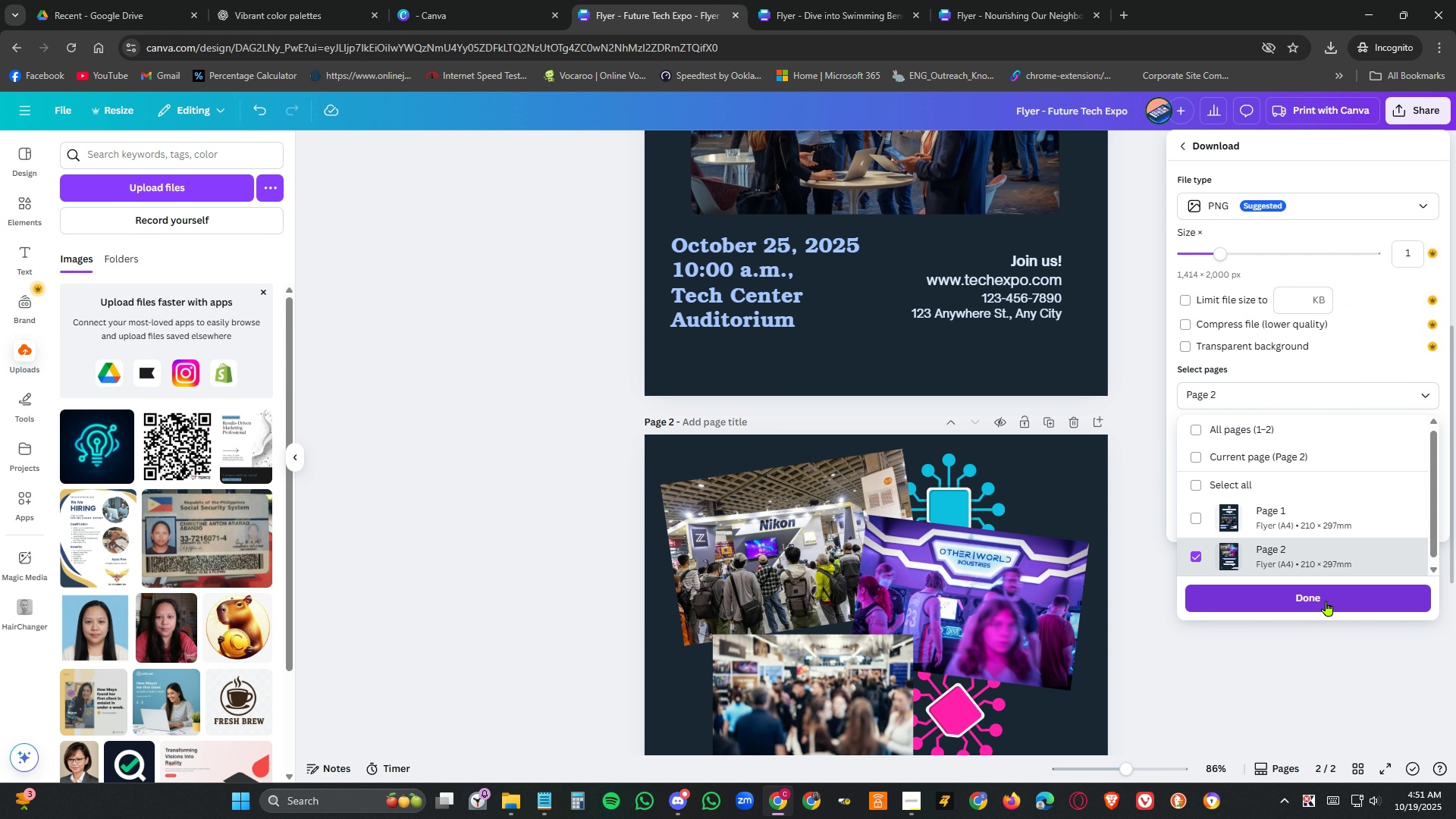 
left_click([1326, 601])
 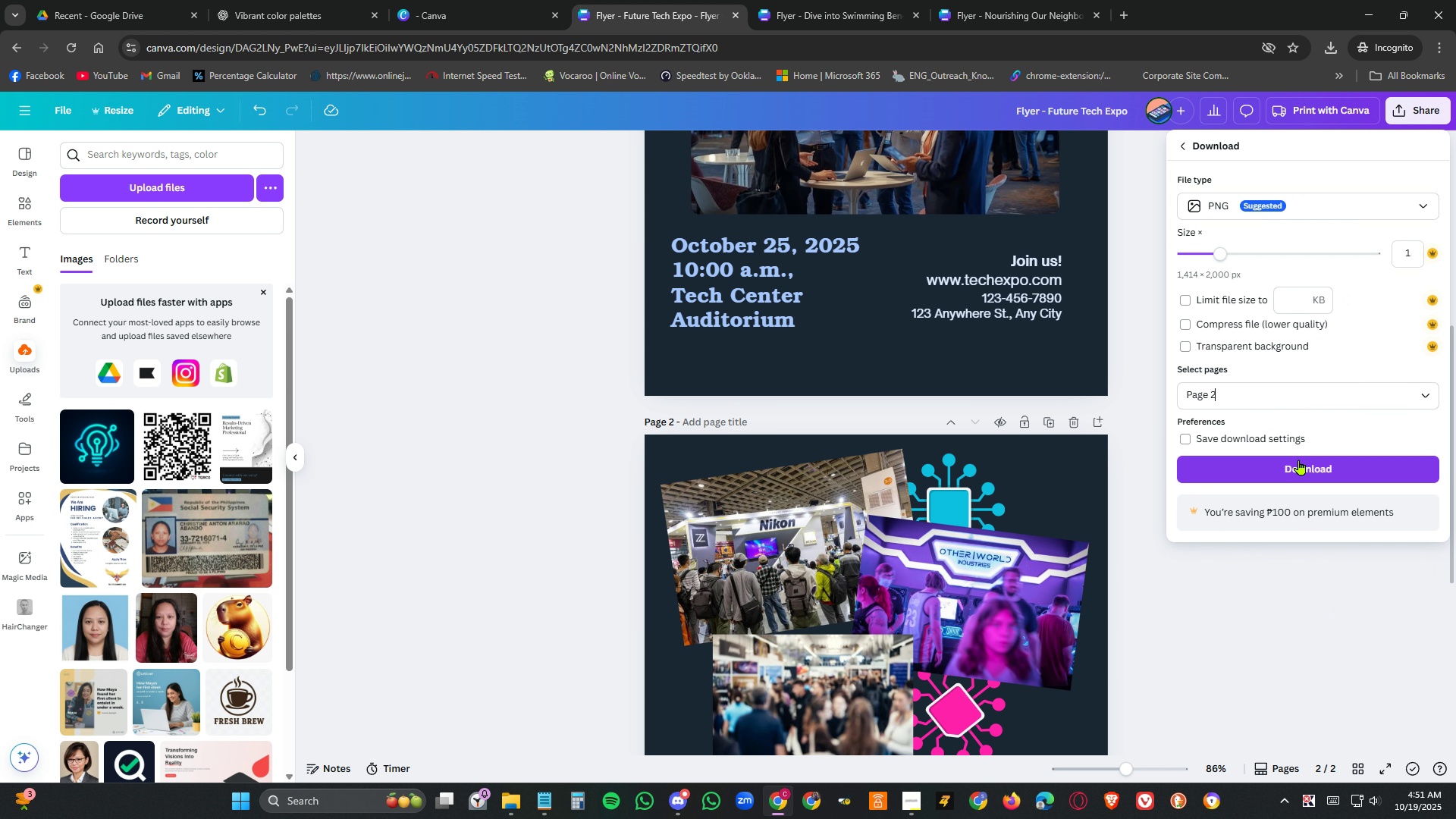 
left_click([1299, 460])
 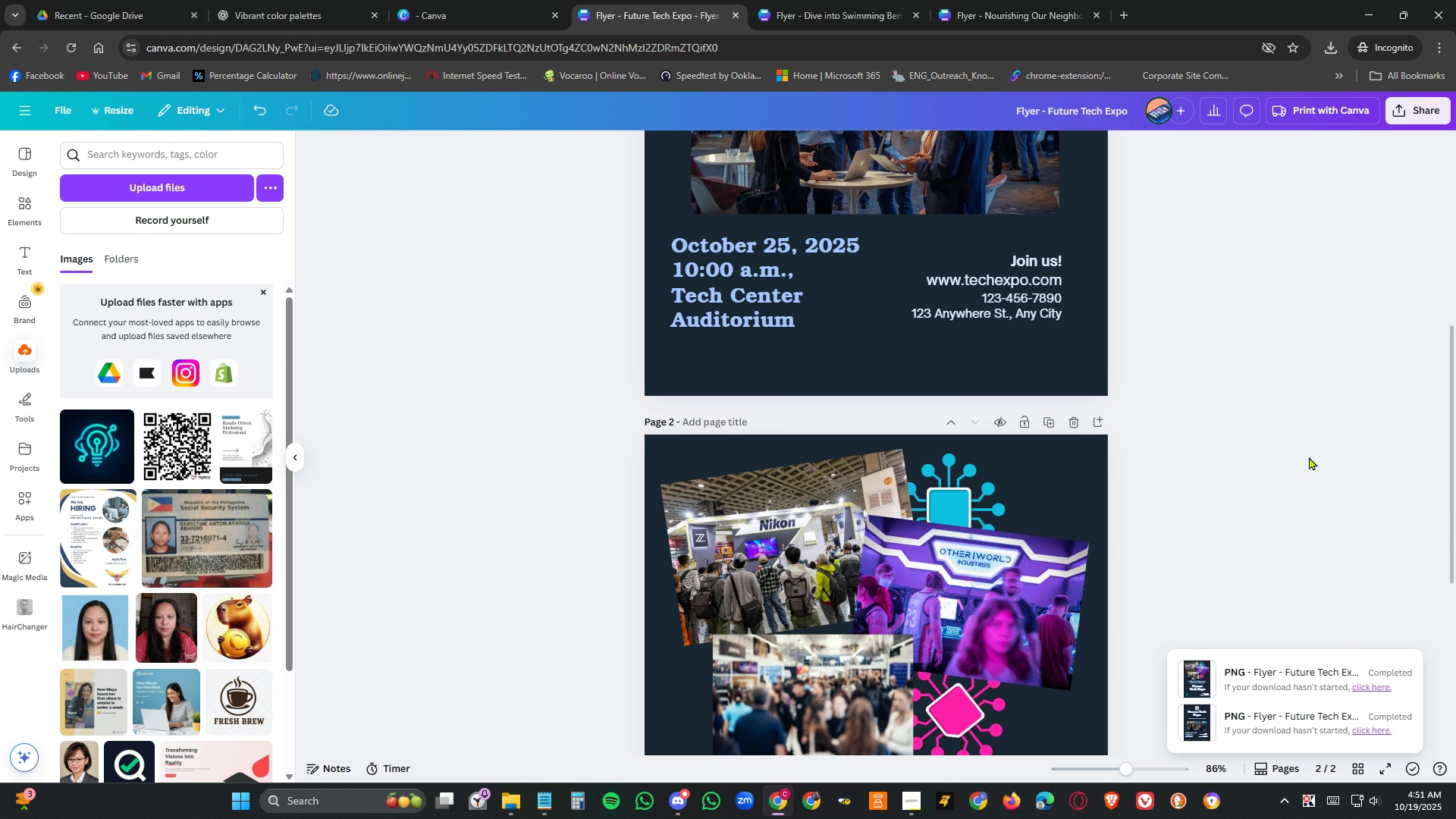 
wait(9.14)
 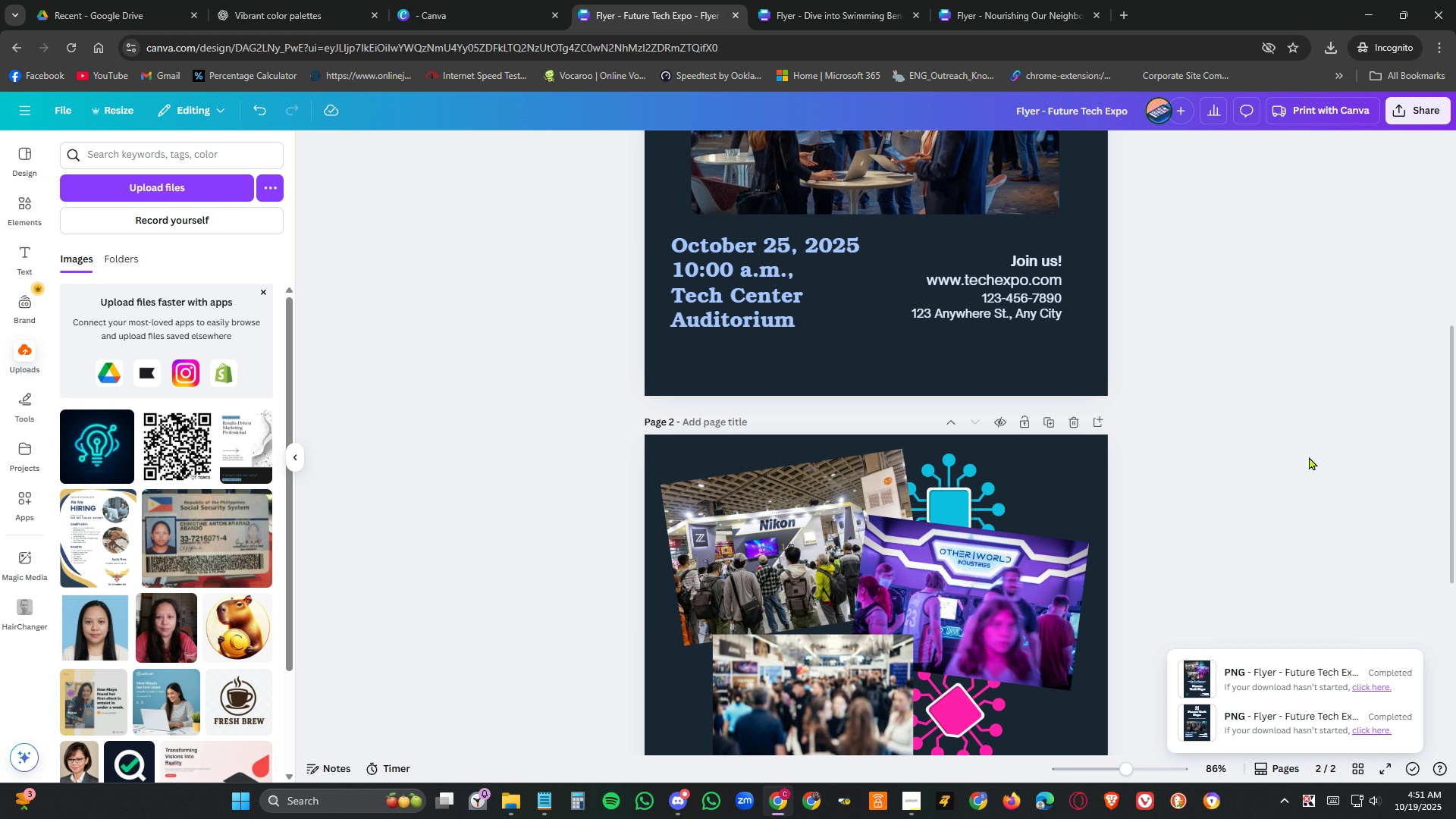 
left_click([968, 600])
 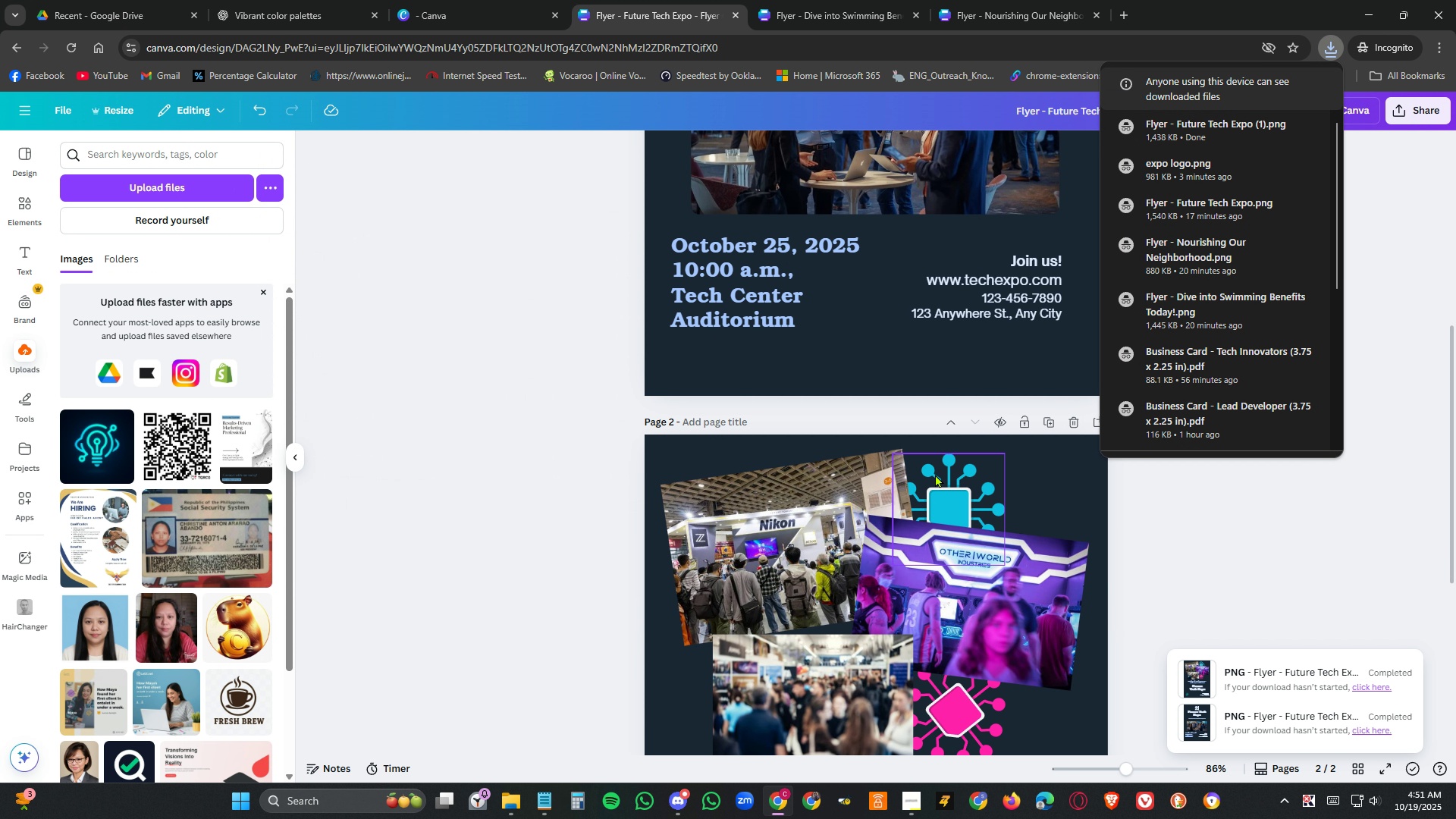 
wait(5.28)
 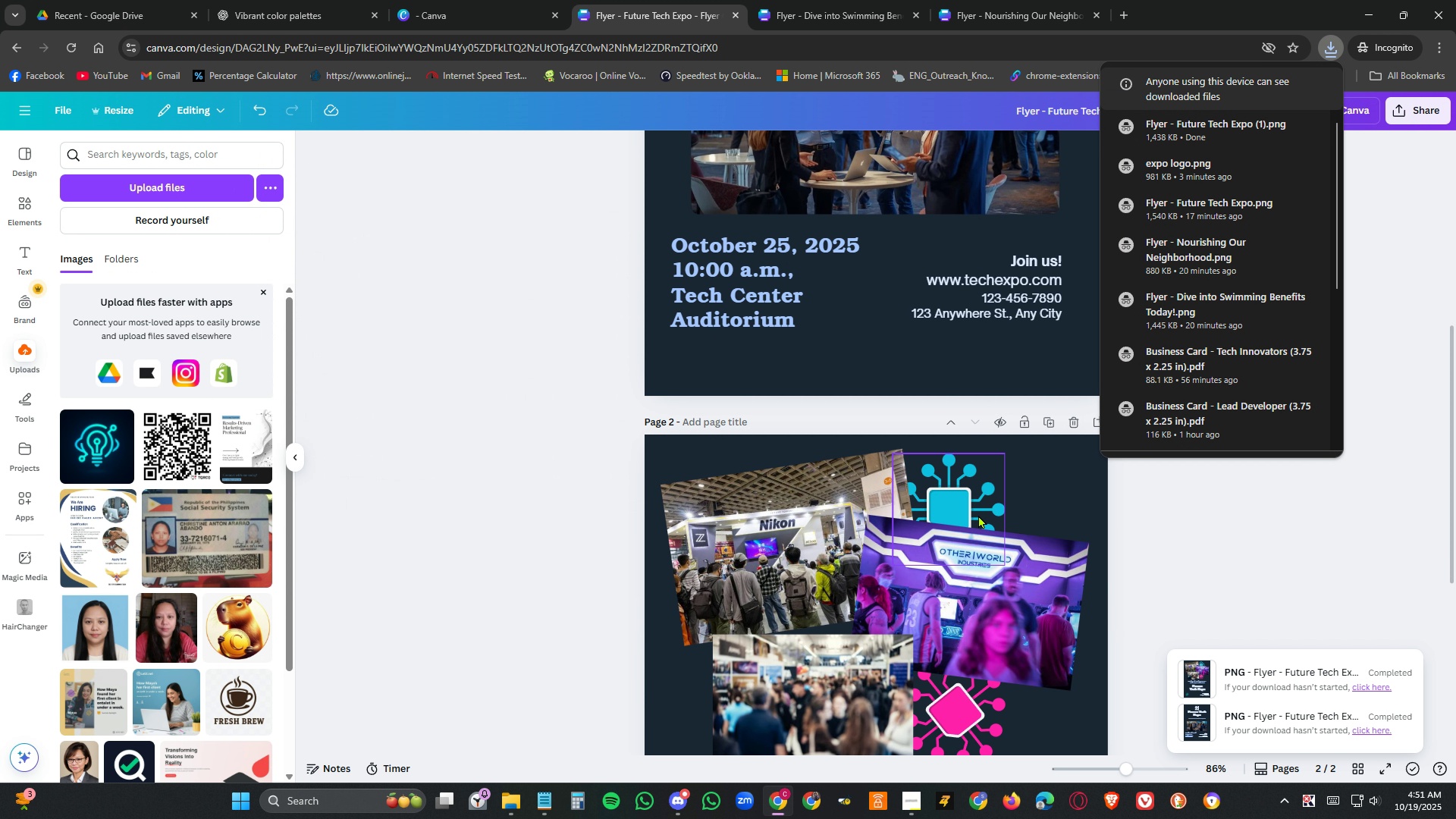 
scroll: coordinate [1348, 591], scroll_direction: up, amount: 3.0
 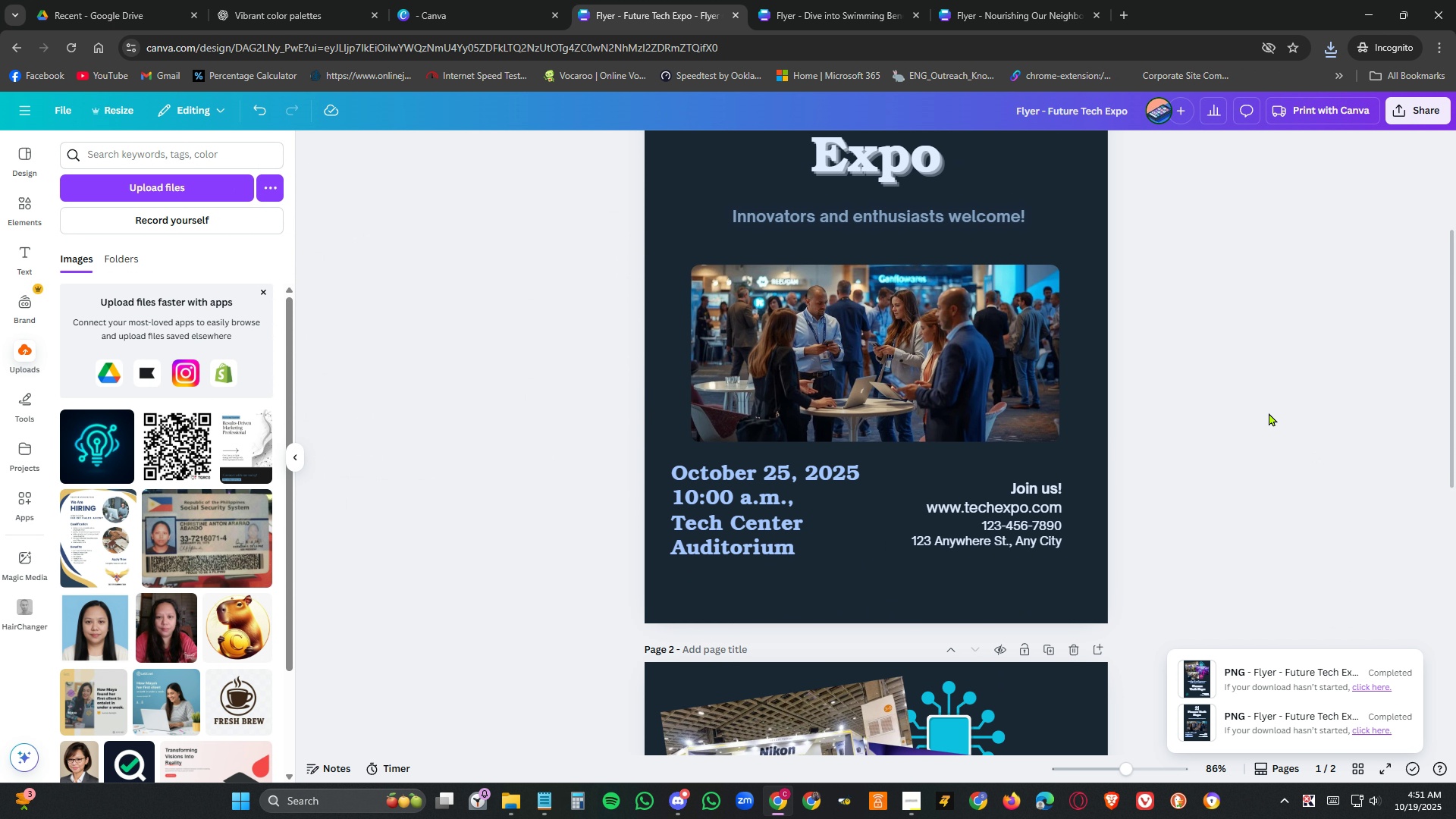 
left_click([1268, 413])
 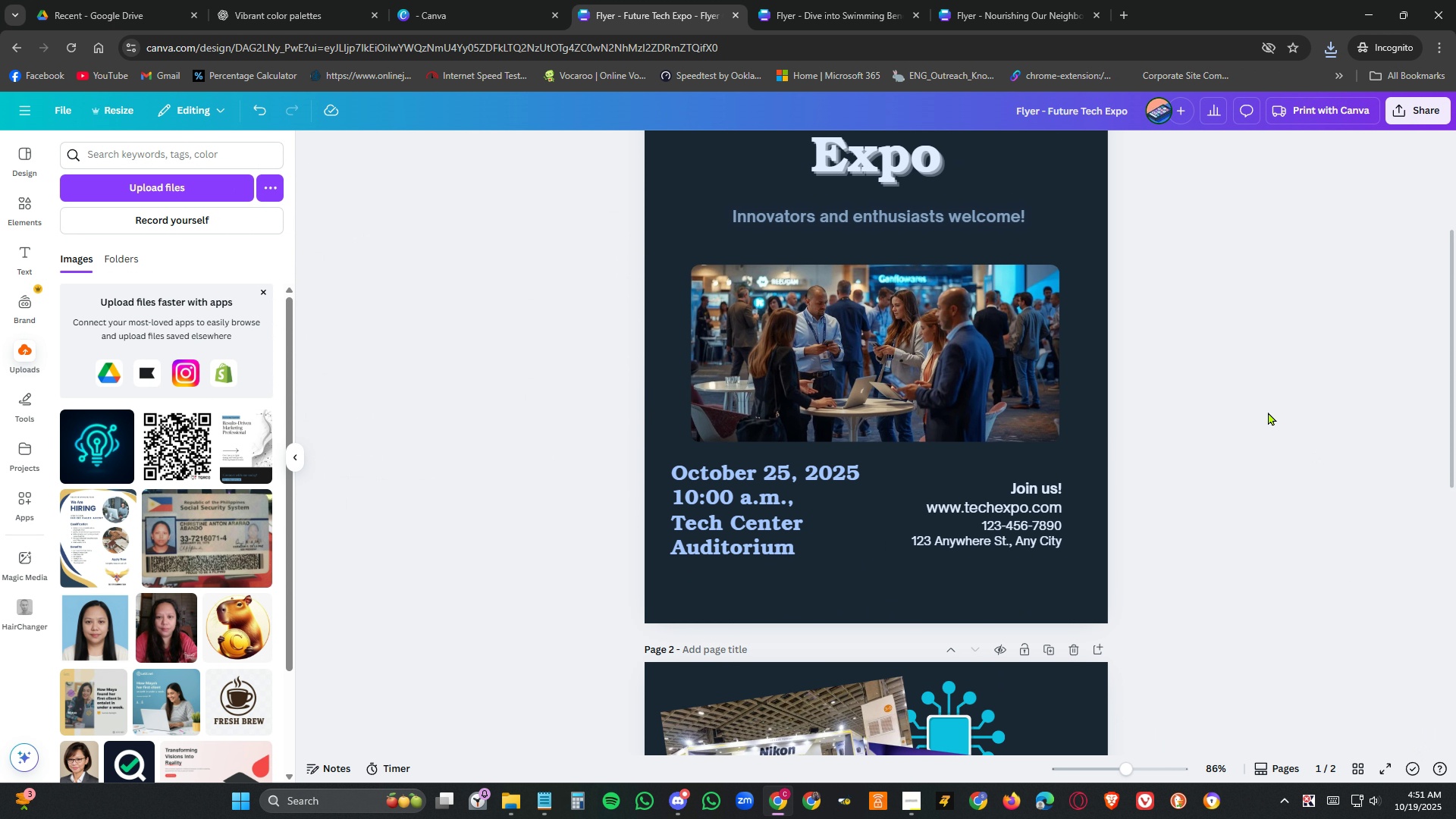 
scroll: coordinate [1268, 412], scroll_direction: up, amount: 7.0
 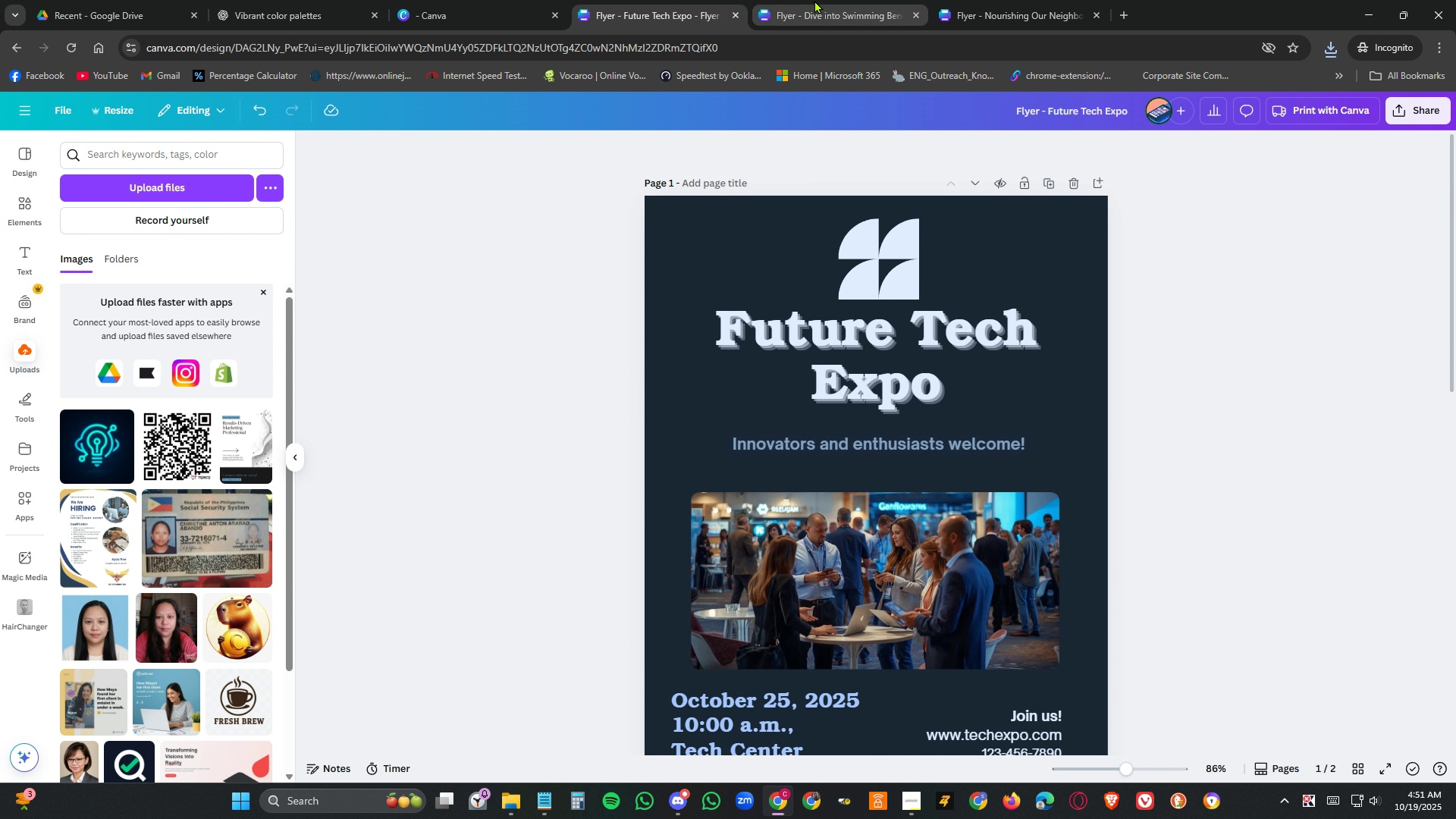 